 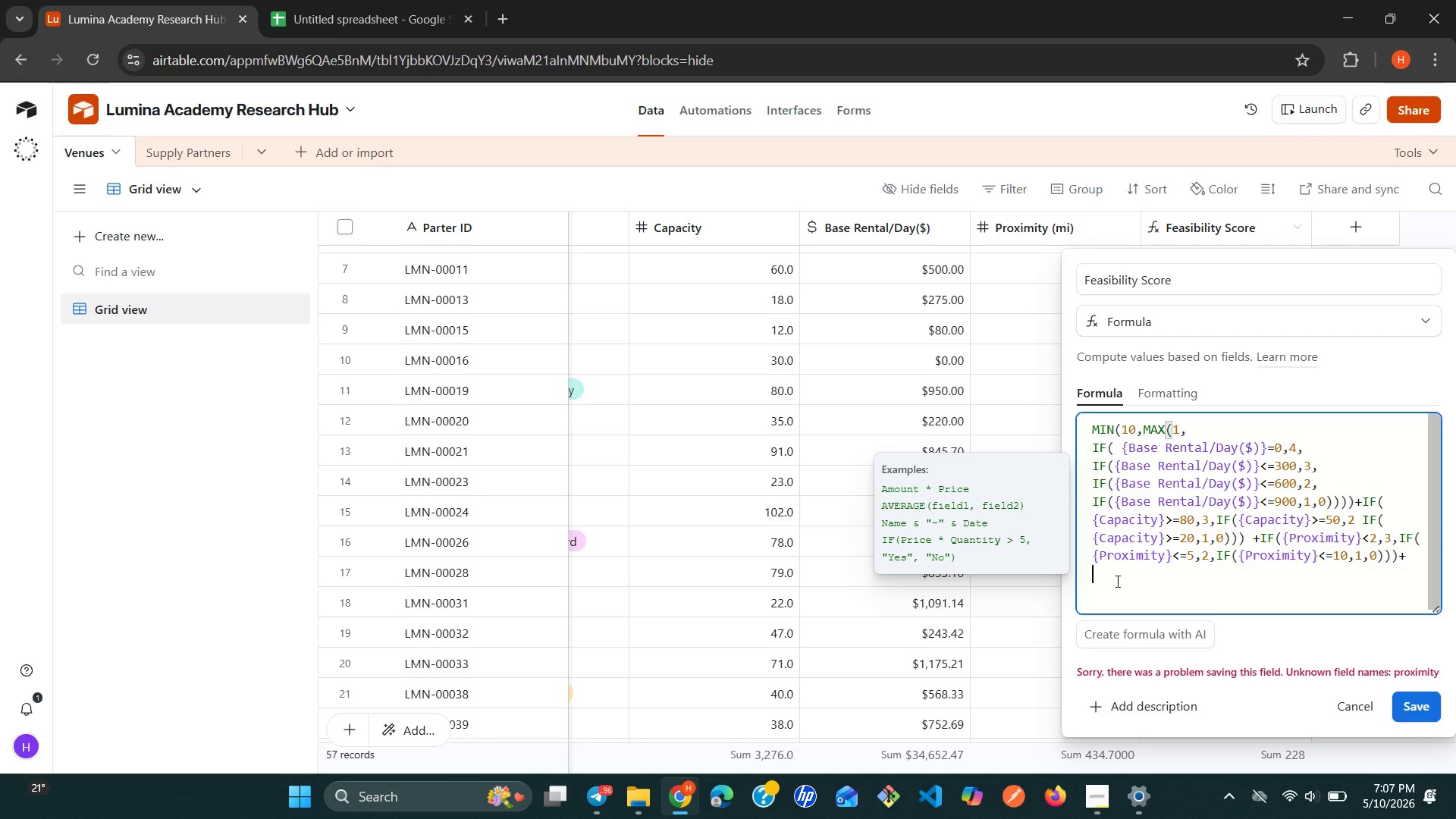 
key(Backspace)
 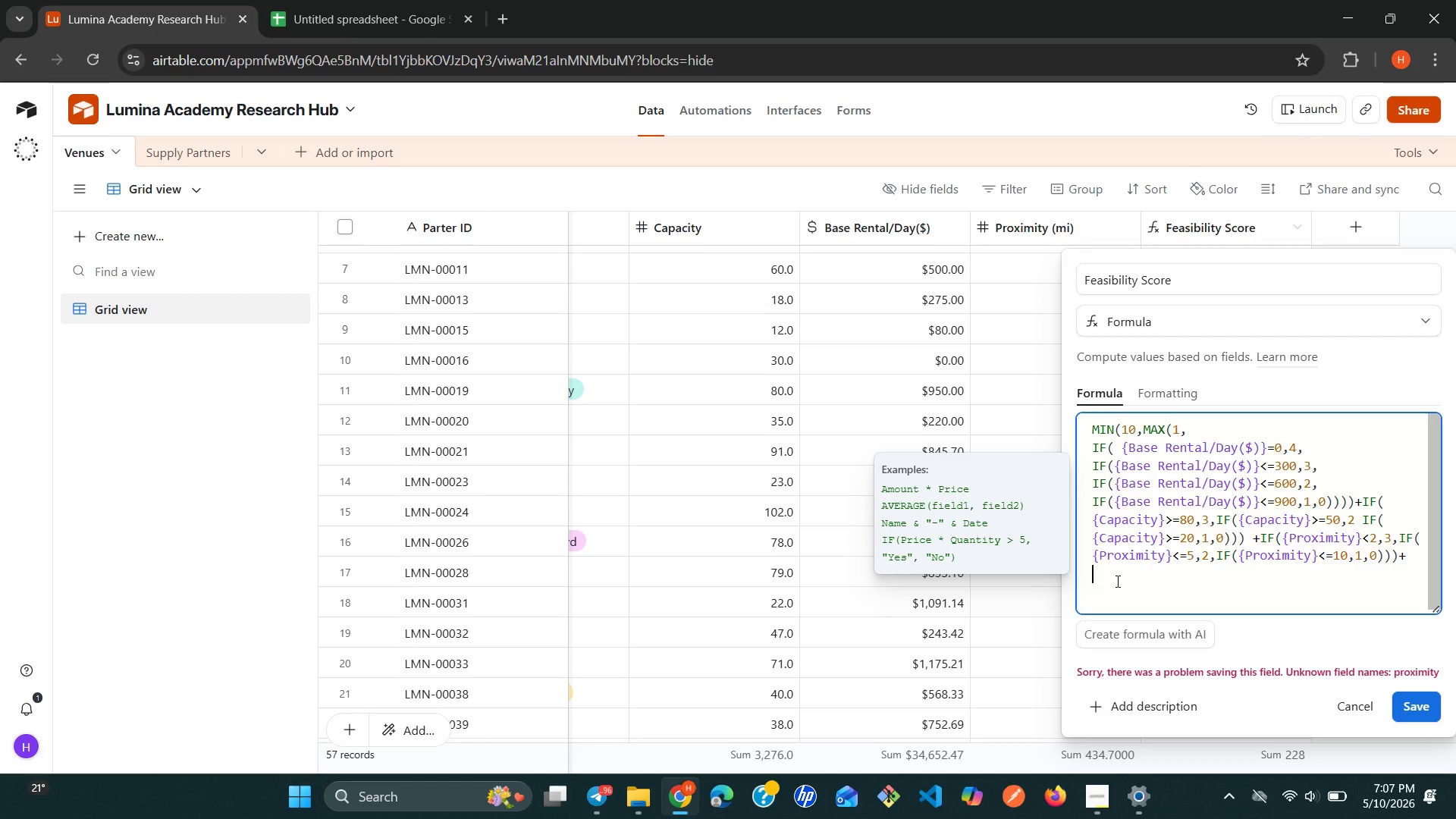 
key(Backspace)
 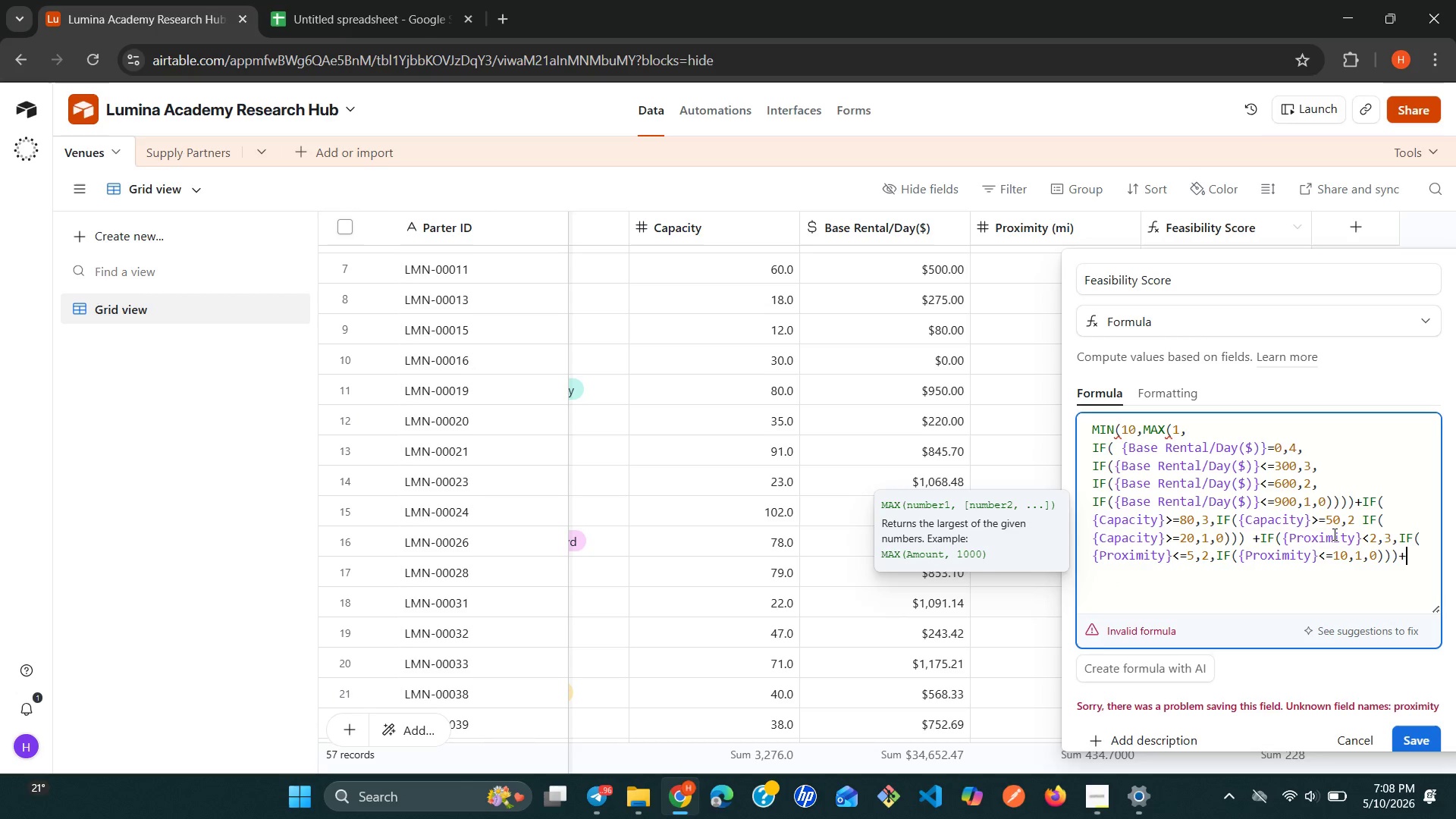 
left_click([1358, 517])
 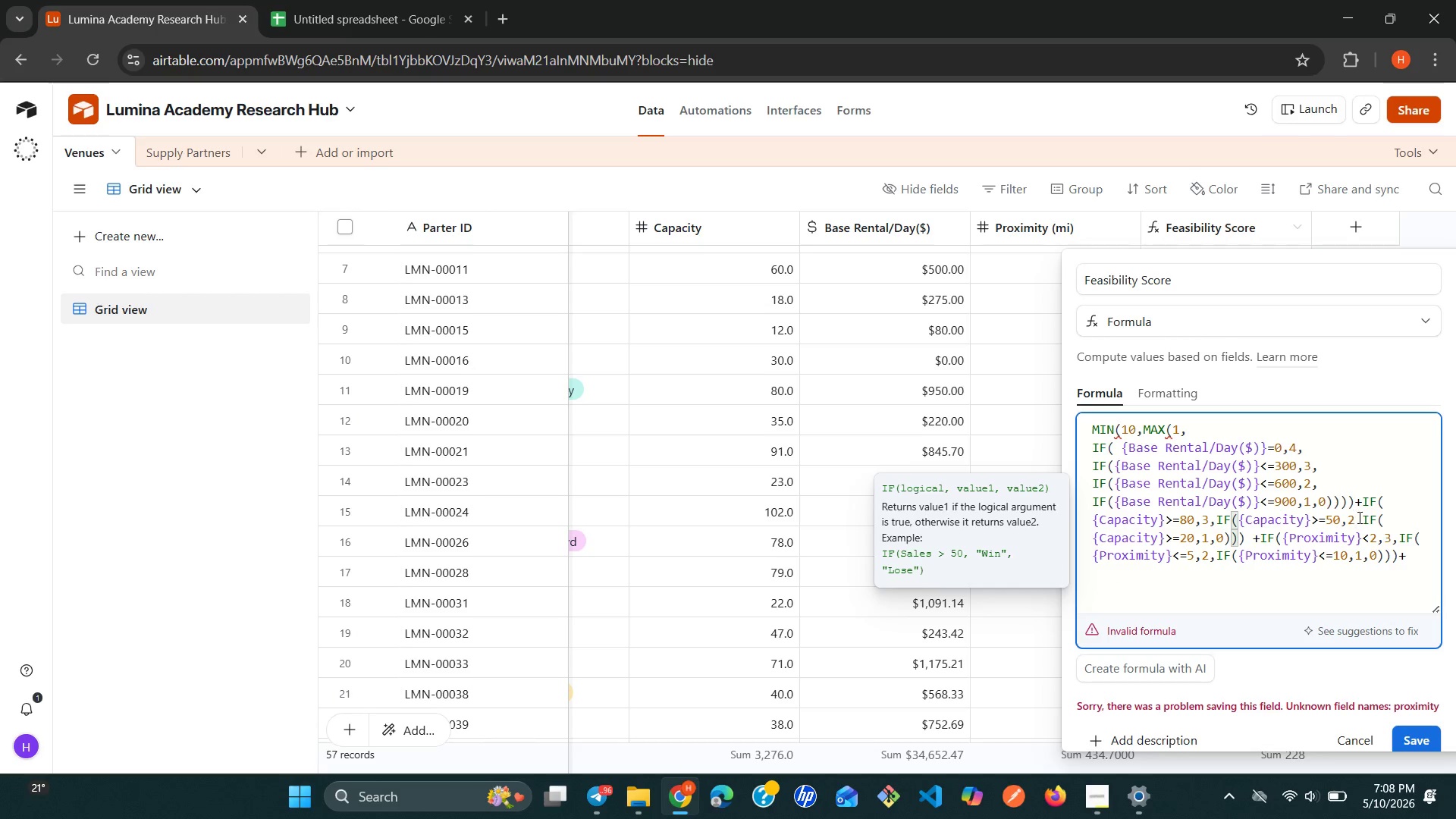 
key(Comma)
 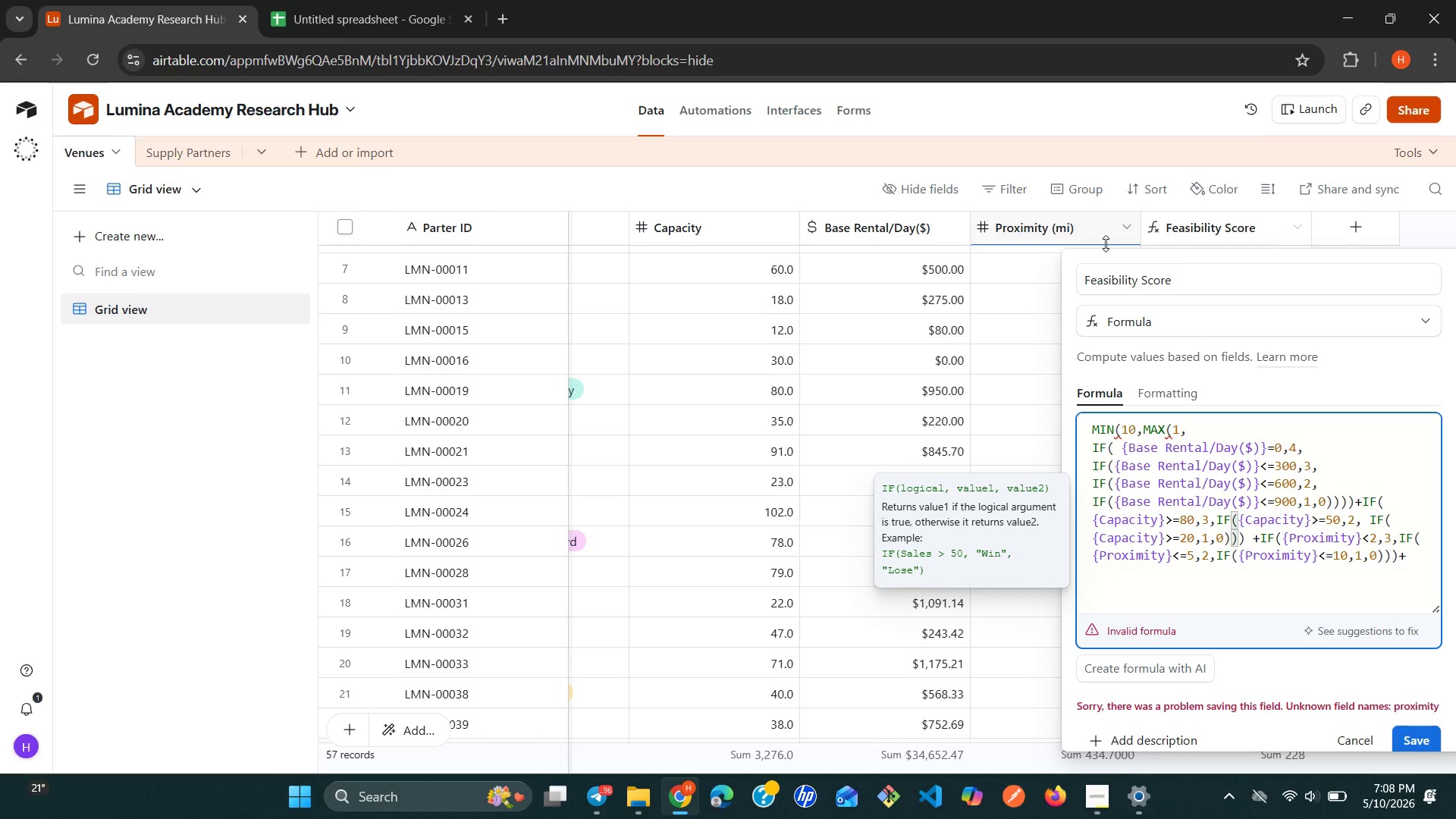 
left_click([1106, 243])
 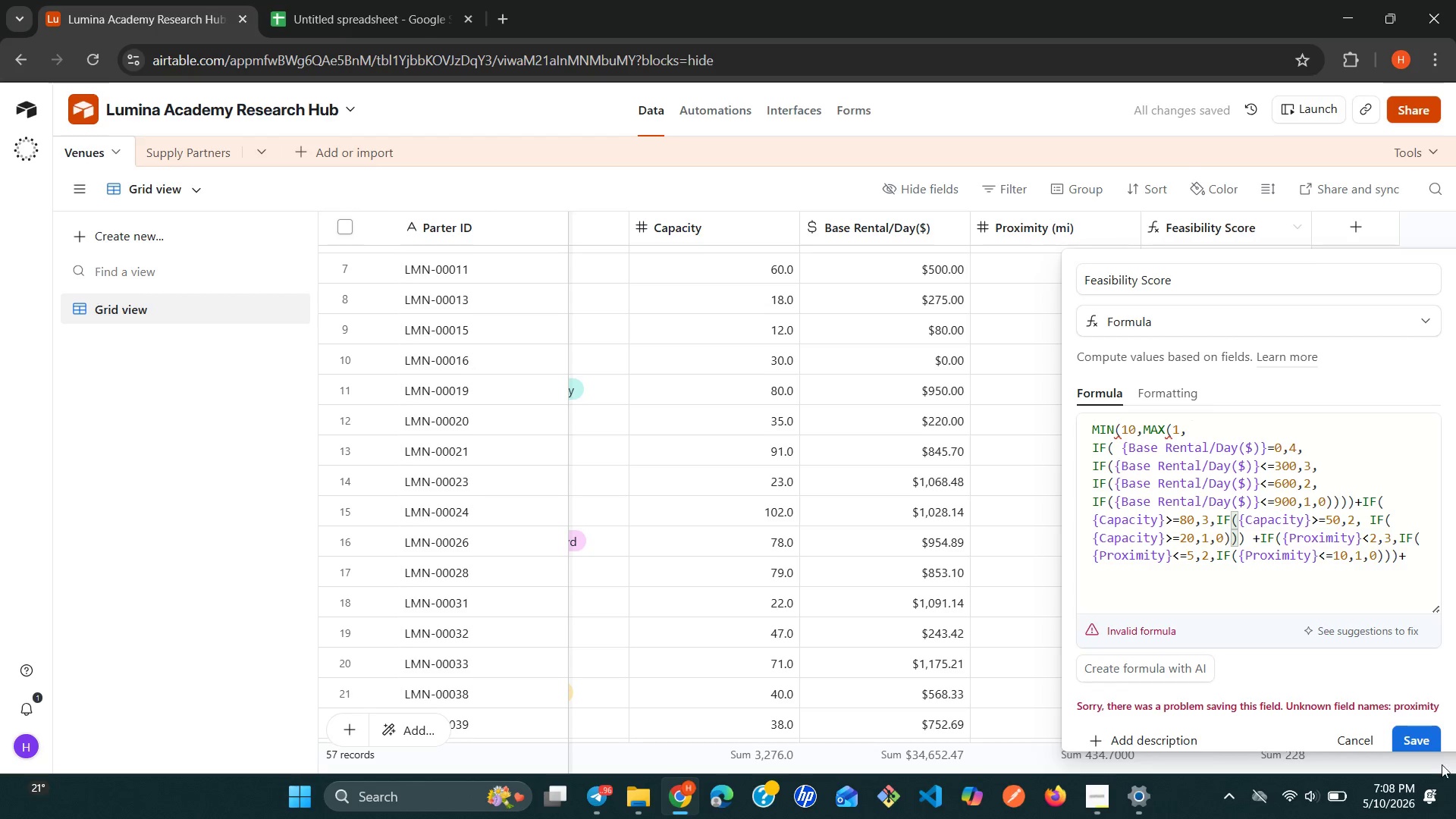 
left_click([1412, 742])
 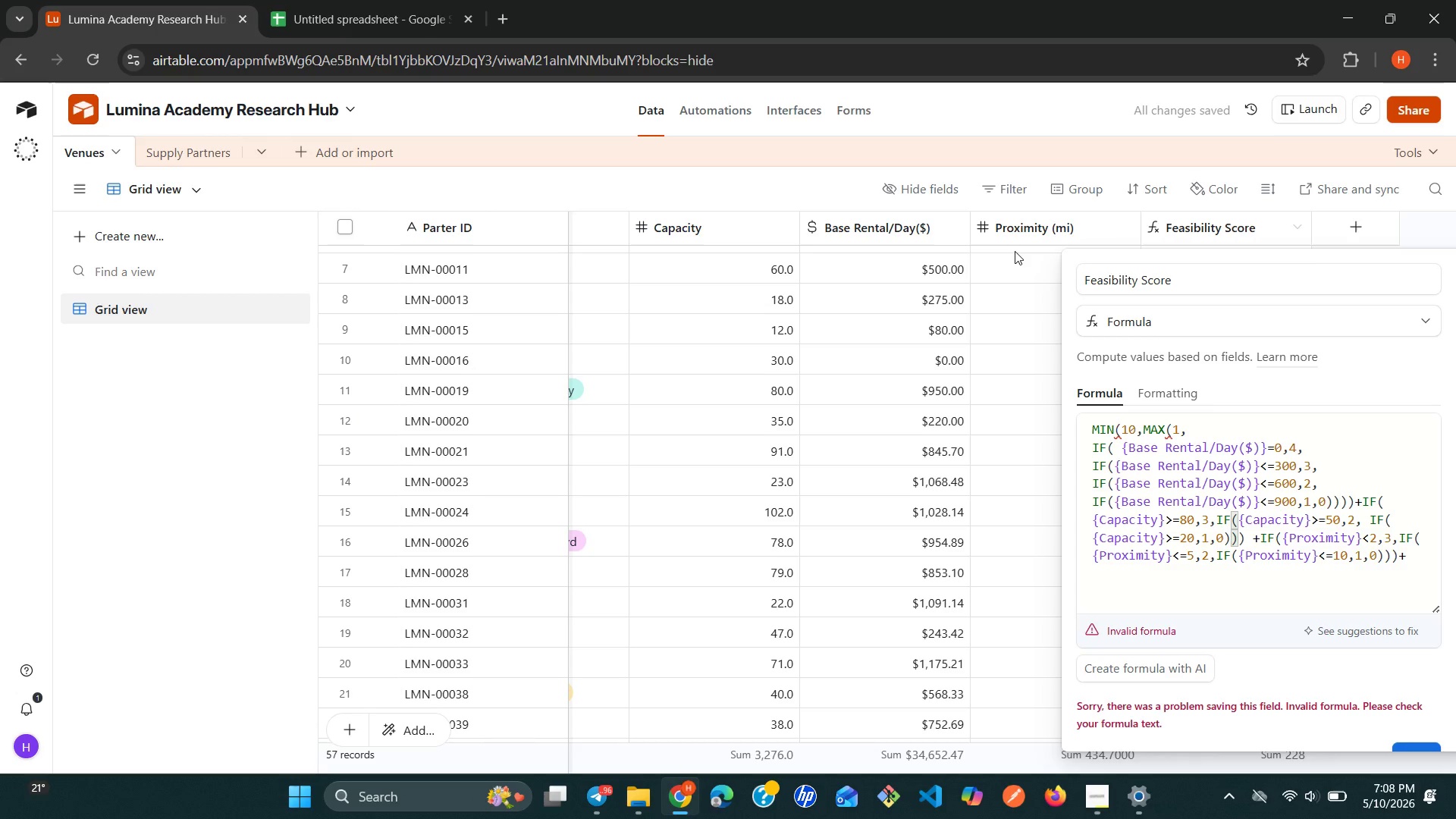 
left_click([1015, 240])
 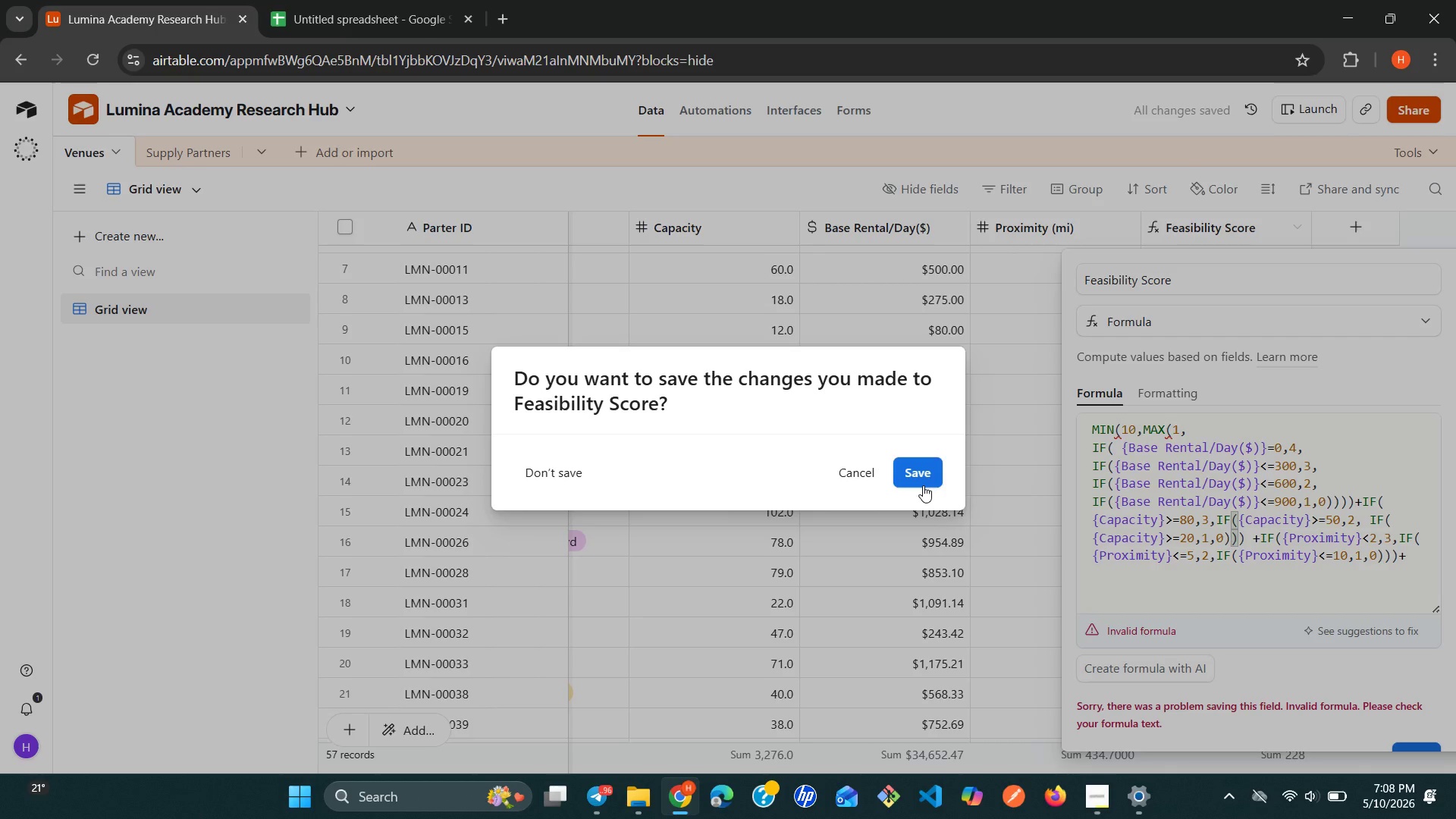 
left_click([918, 489])
 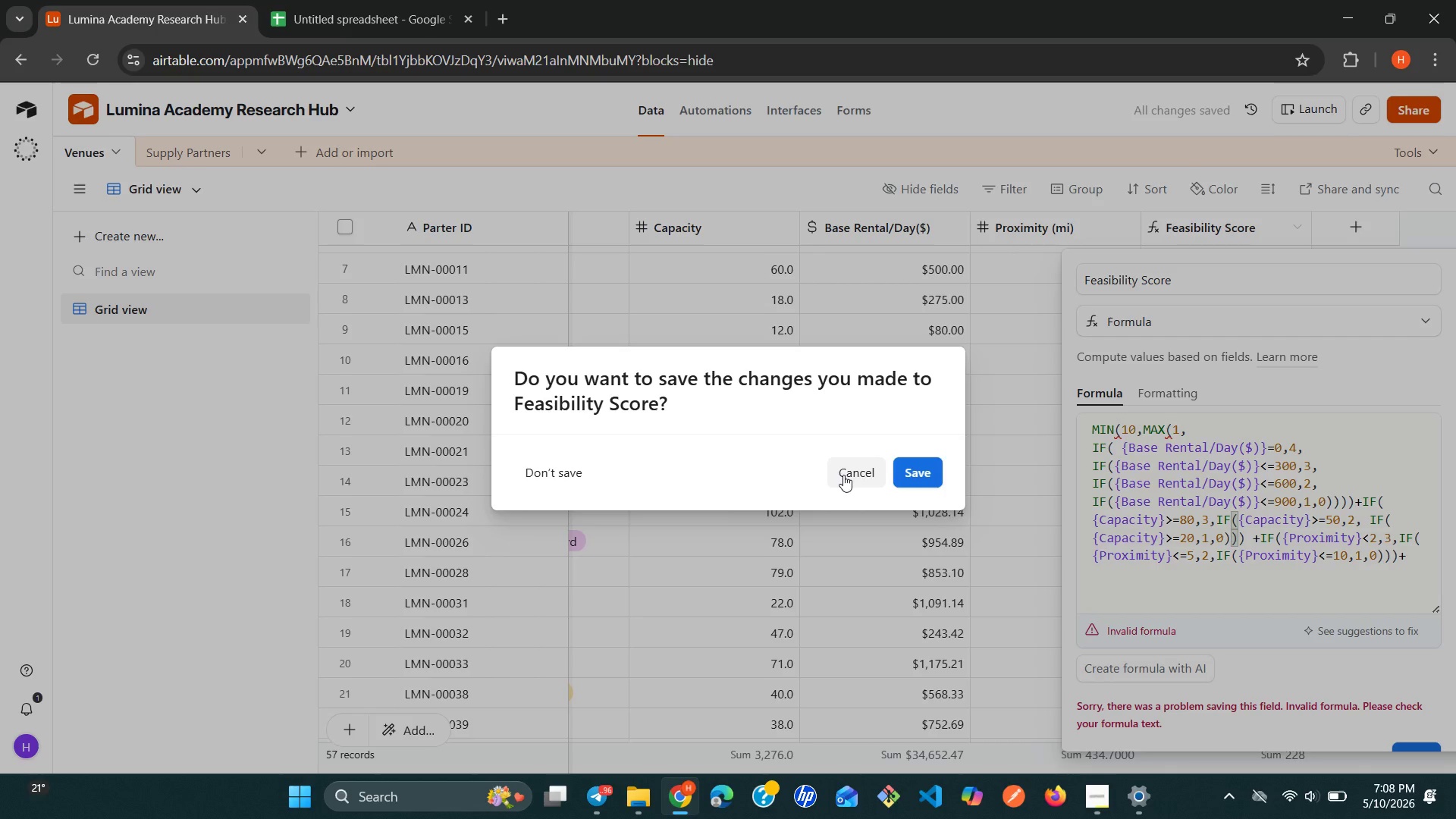 
left_click([843, 475])
 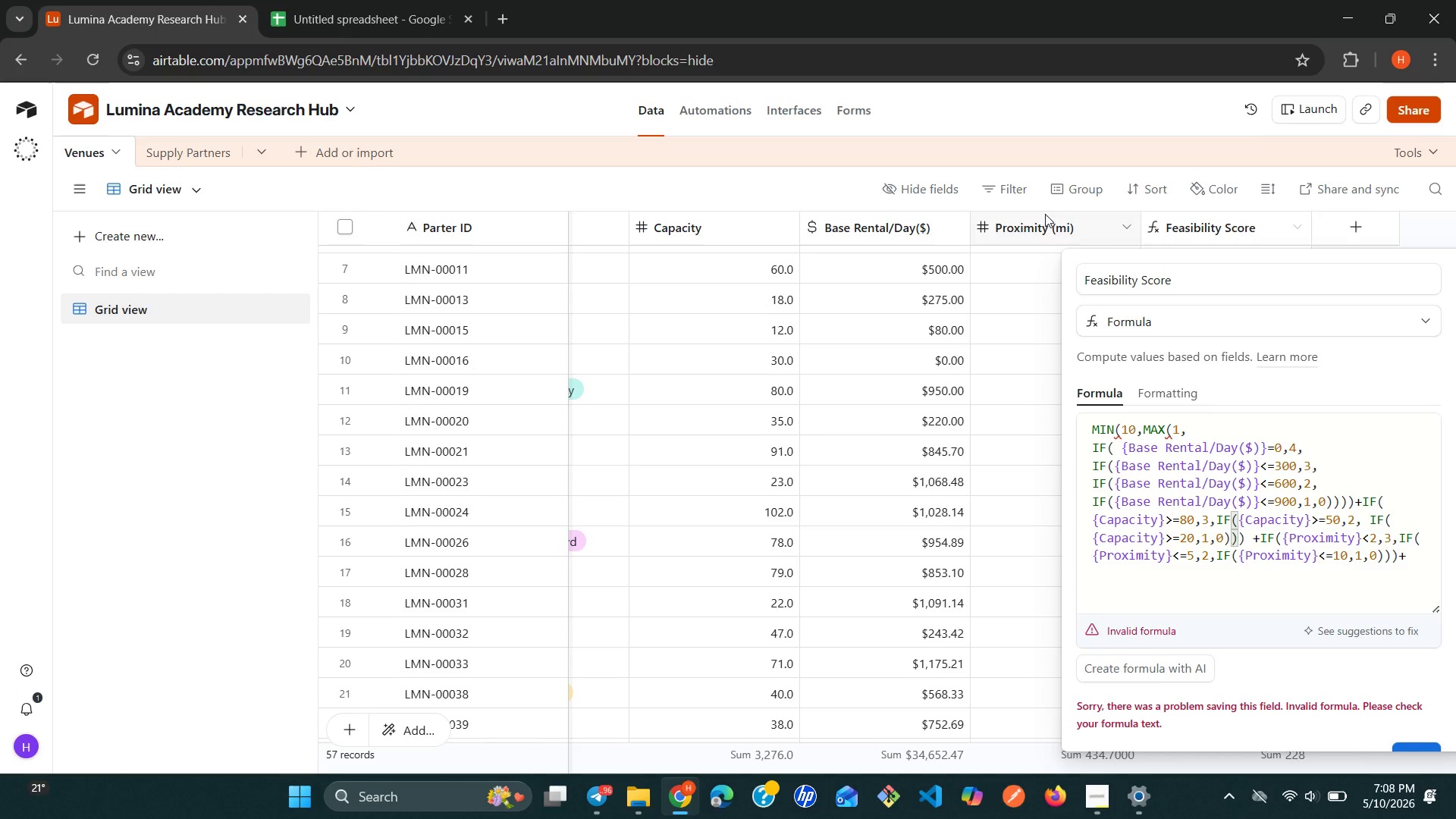 
left_click([1043, 237])
 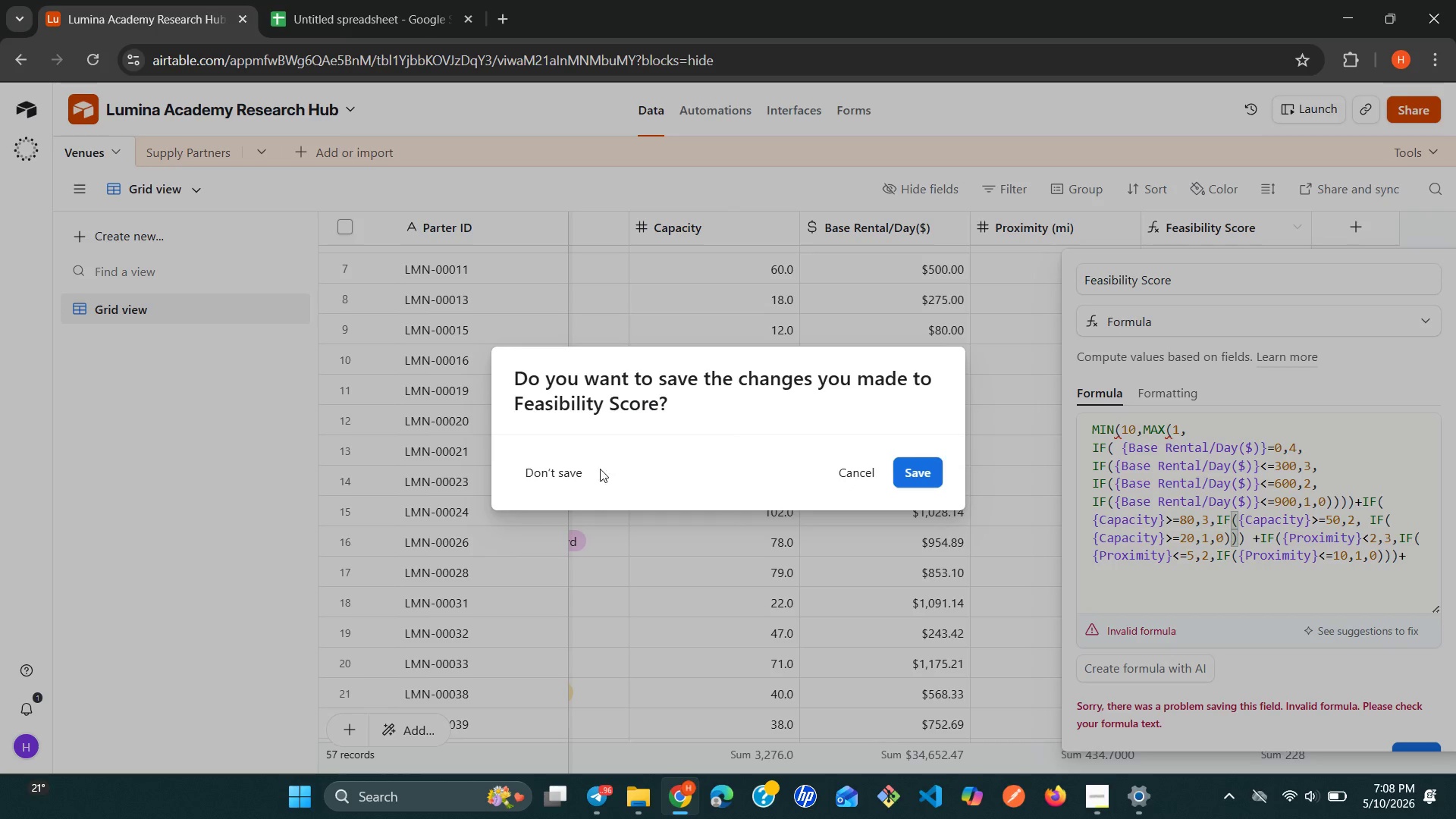 
left_click([570, 465])
 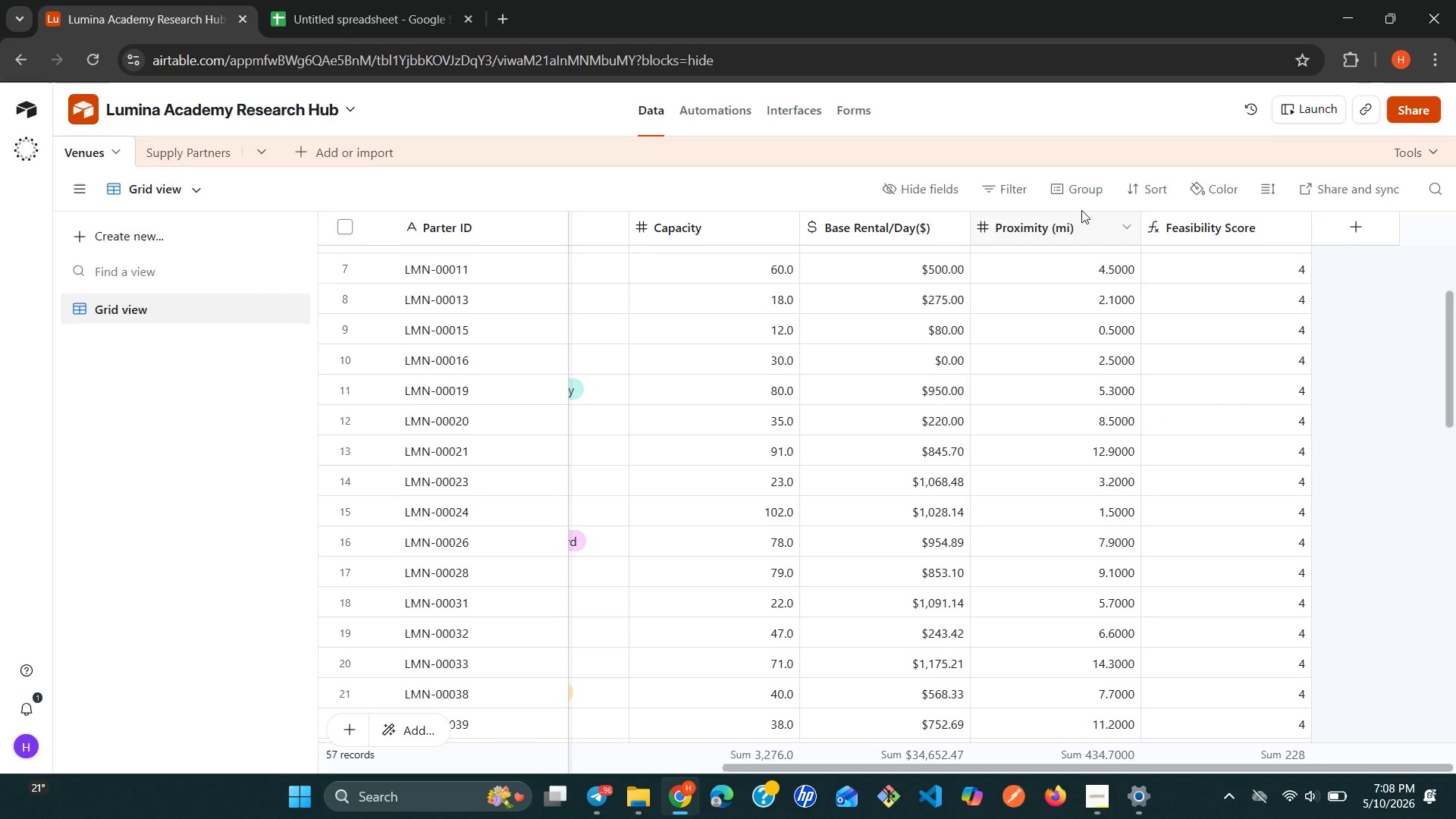 
right_click([1034, 235])
 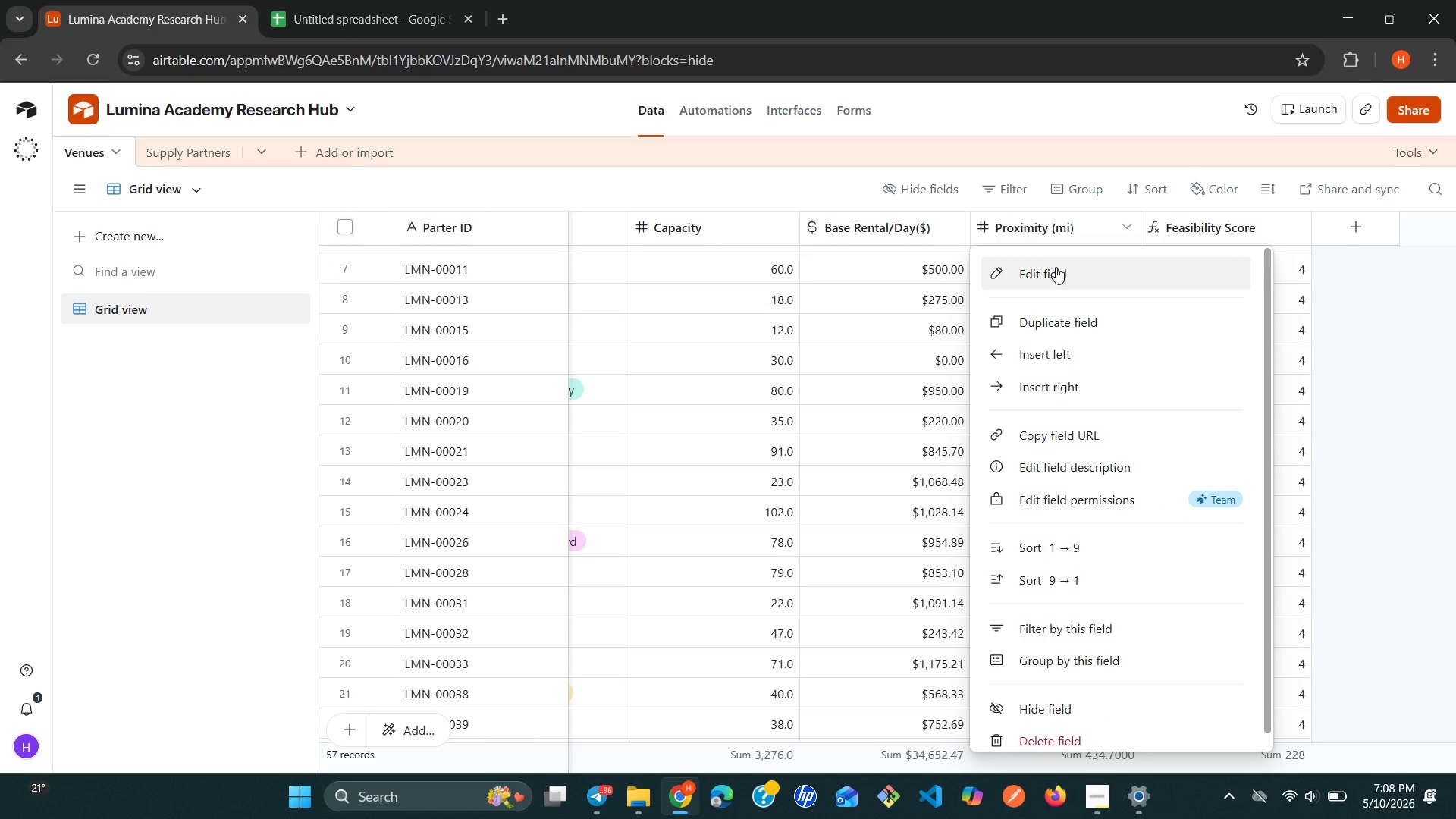 
left_click([1056, 268])
 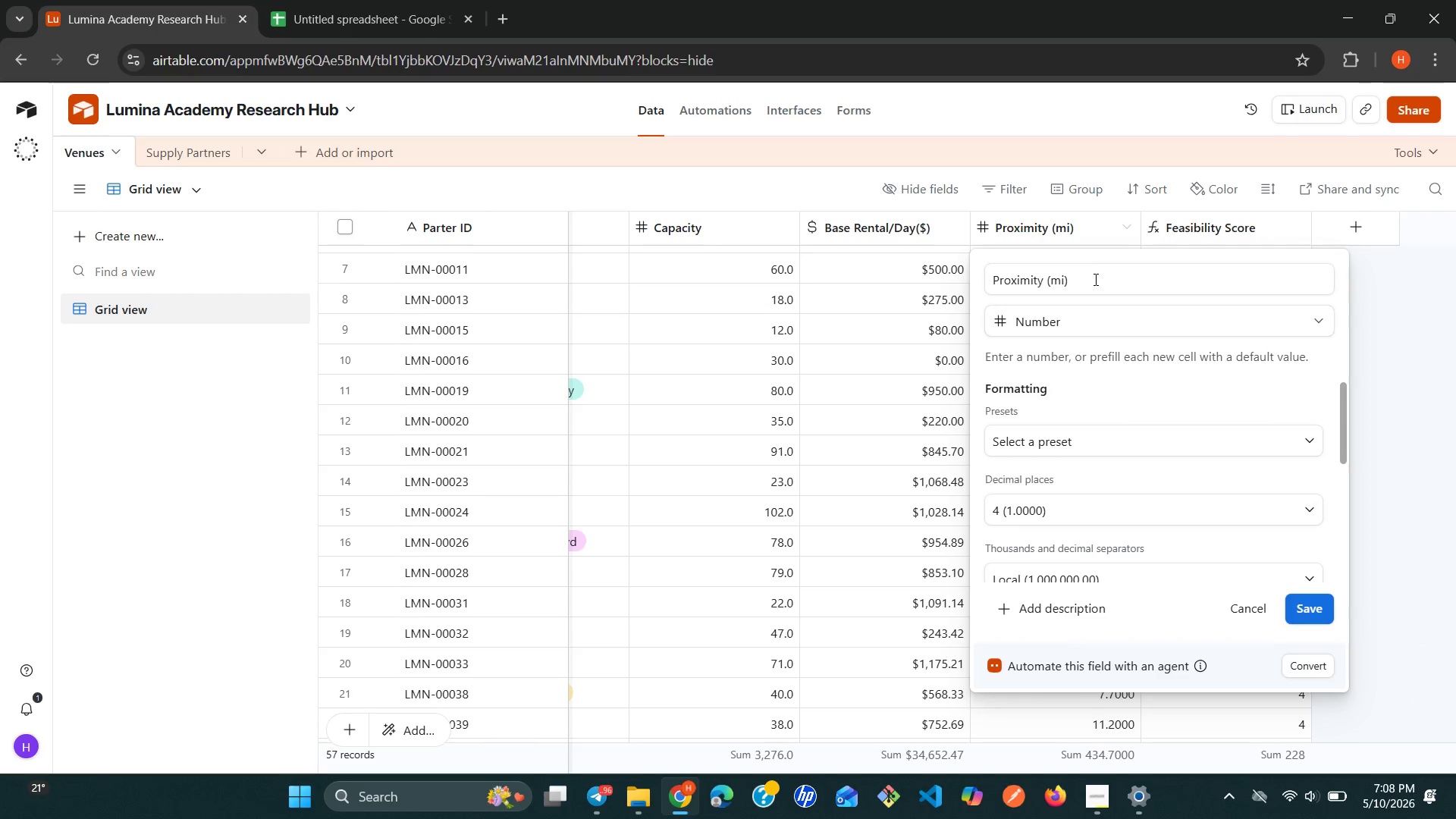 
left_click([1094, 281])
 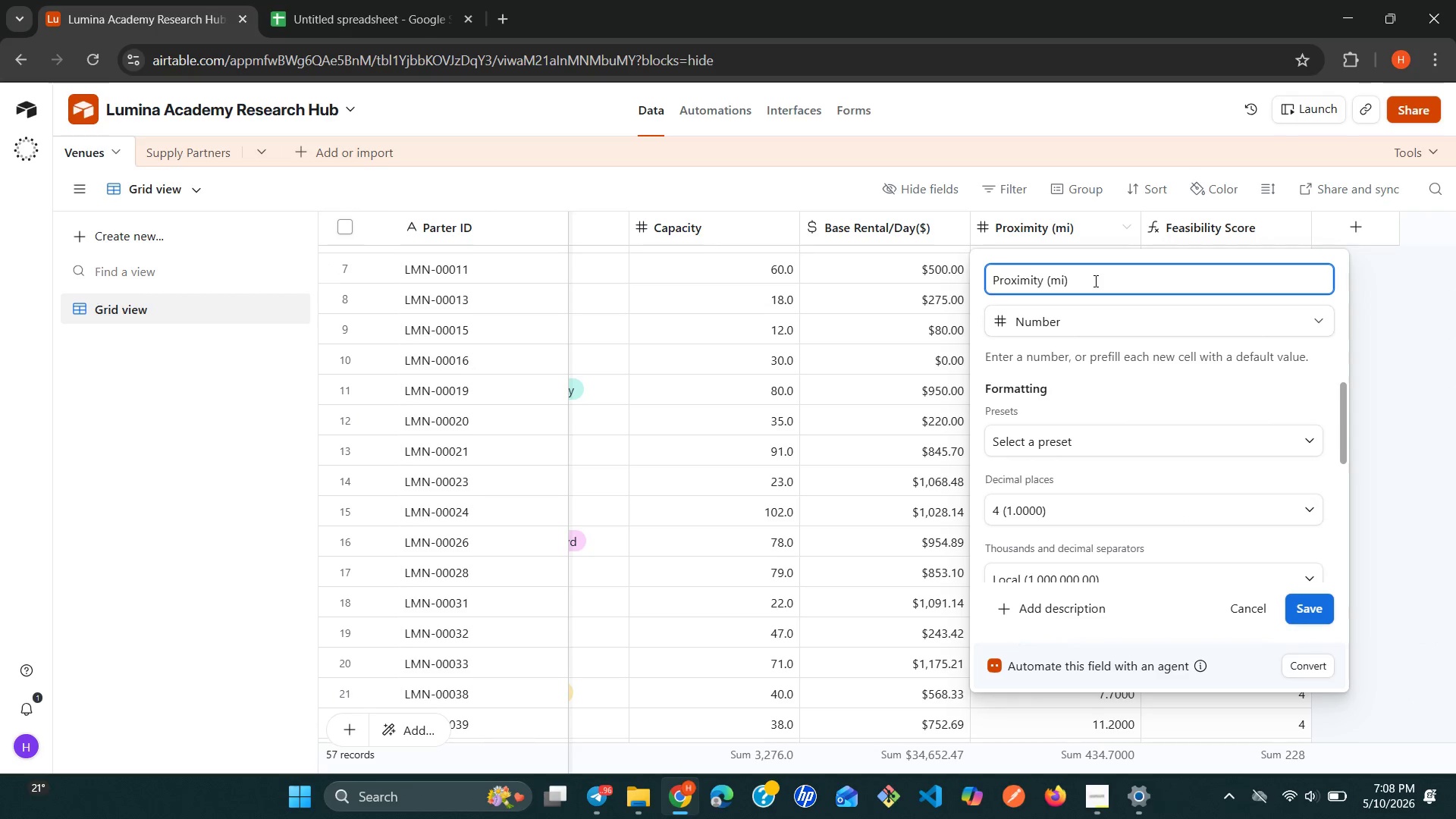 
key(Backspace)
 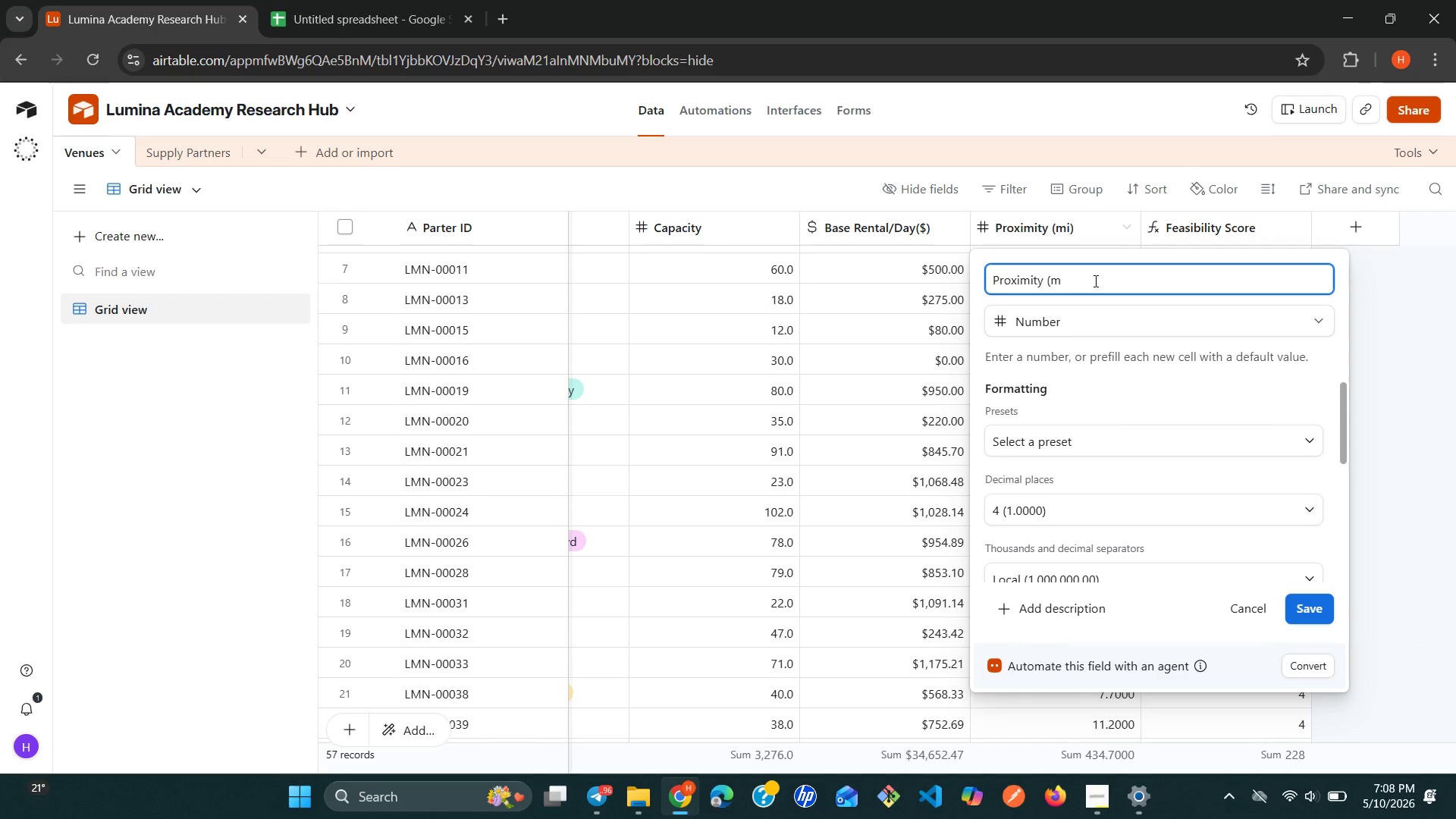 
key(Backspace)
 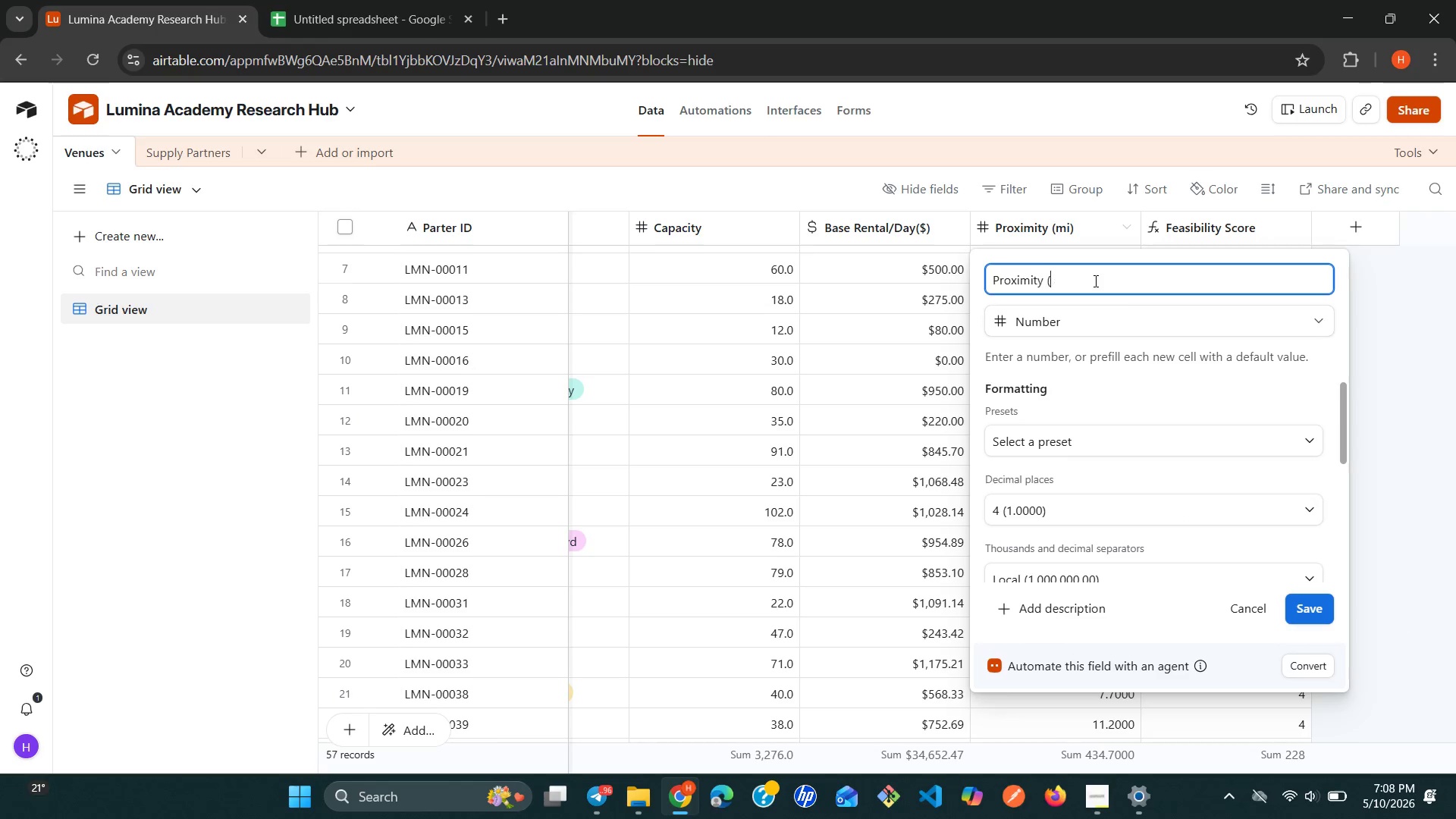 
key(Backspace)
 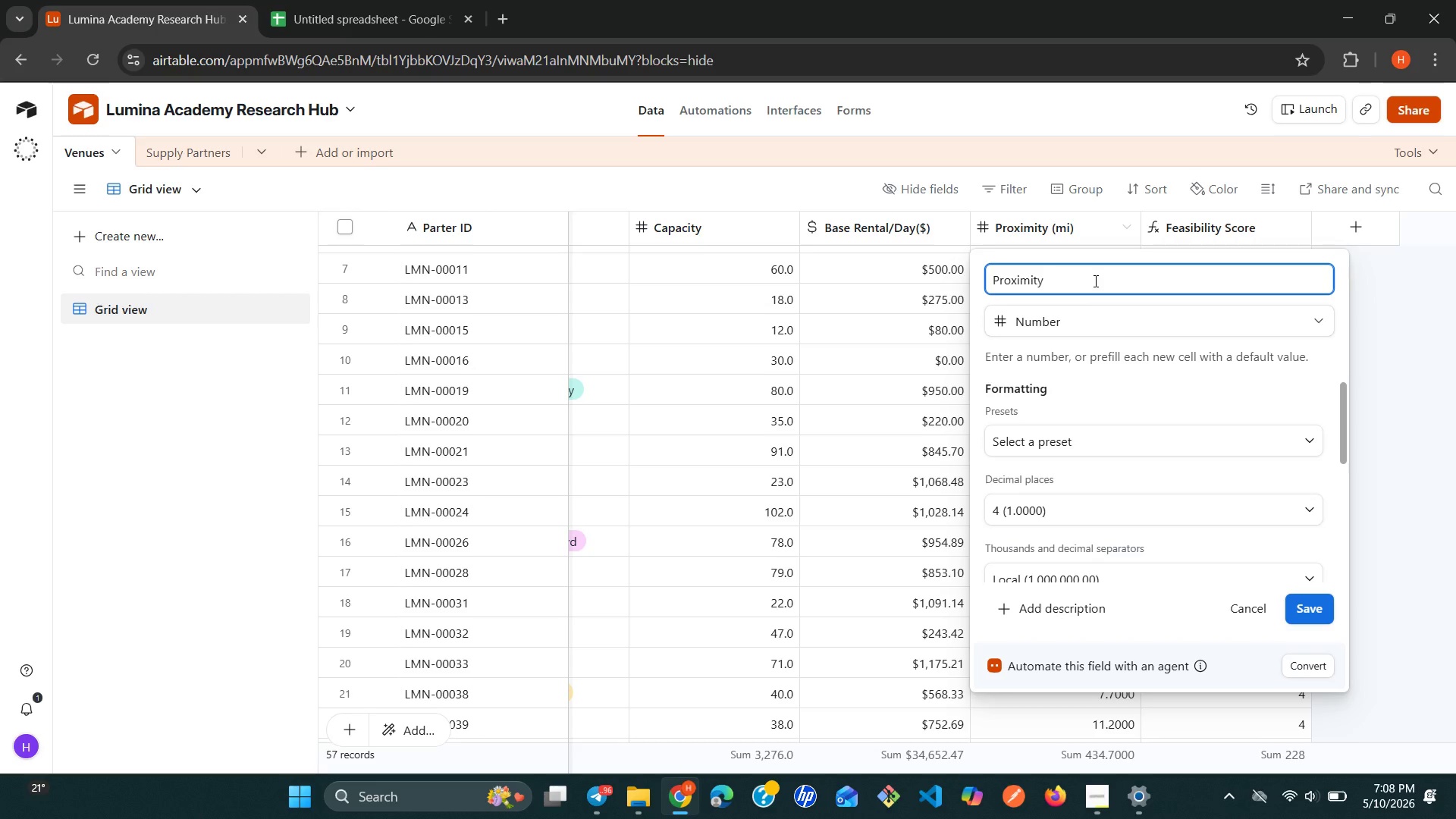 
key(Backspace)
 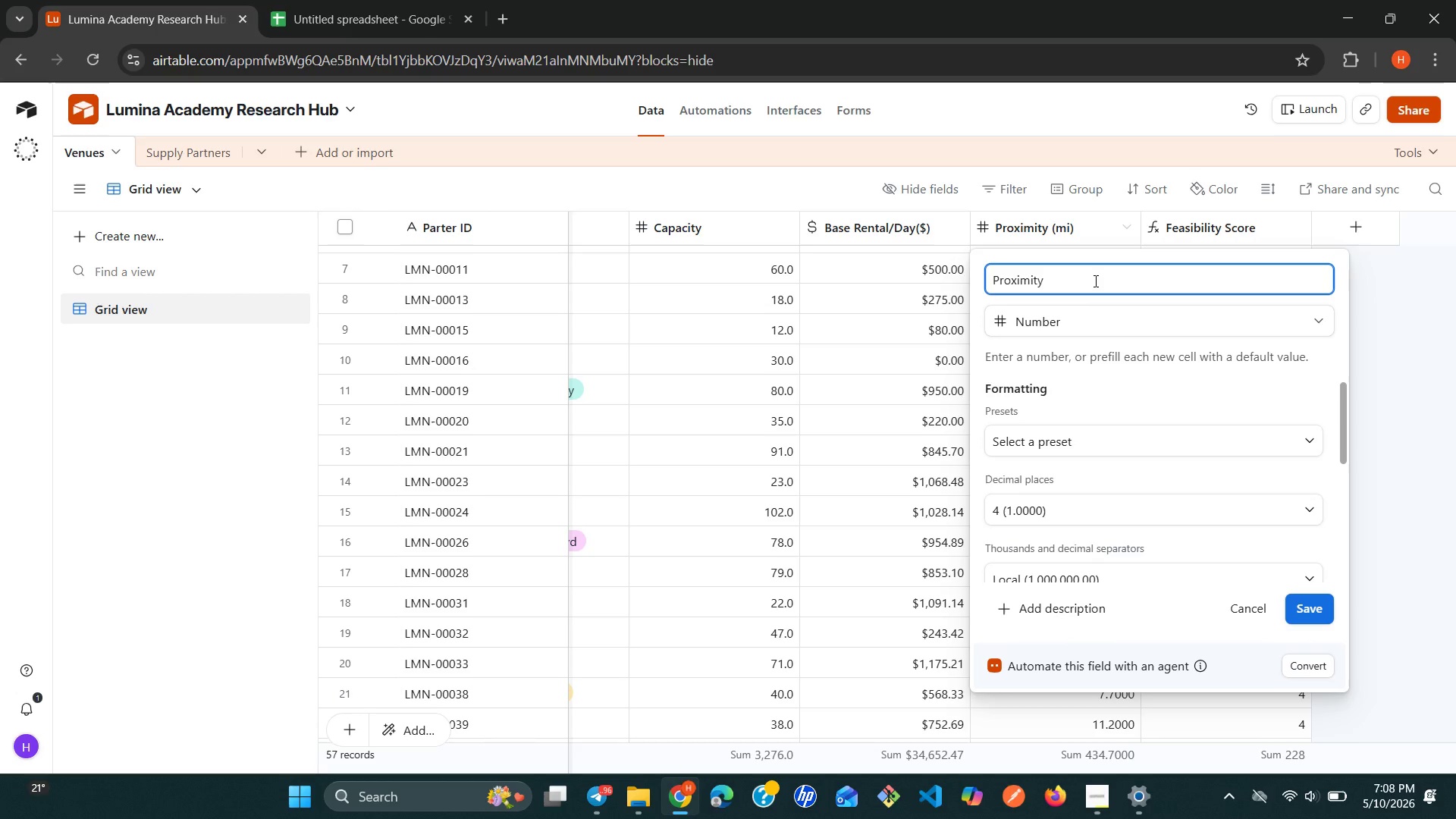 
key(Backspace)
 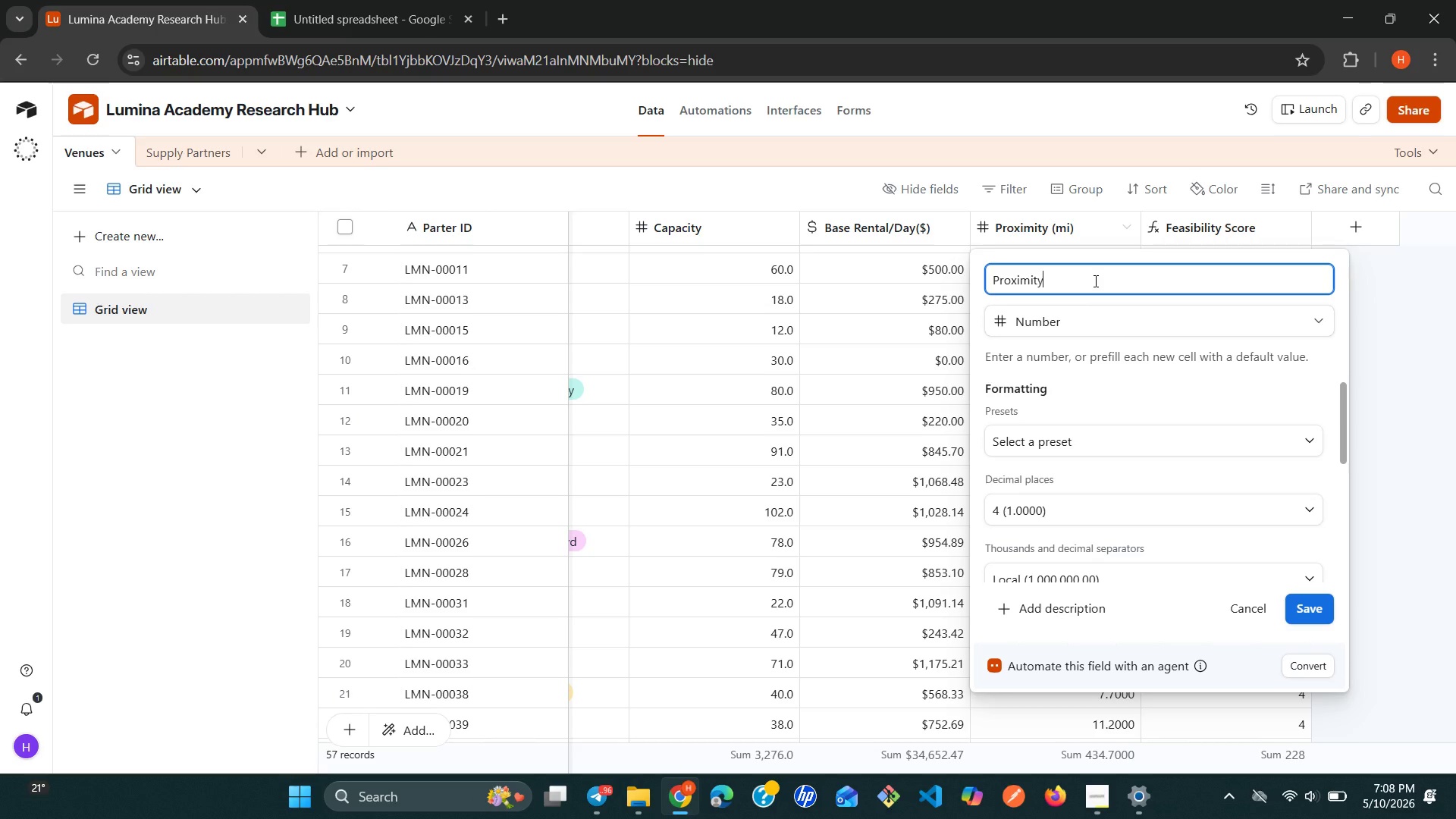 
key(Enter)
 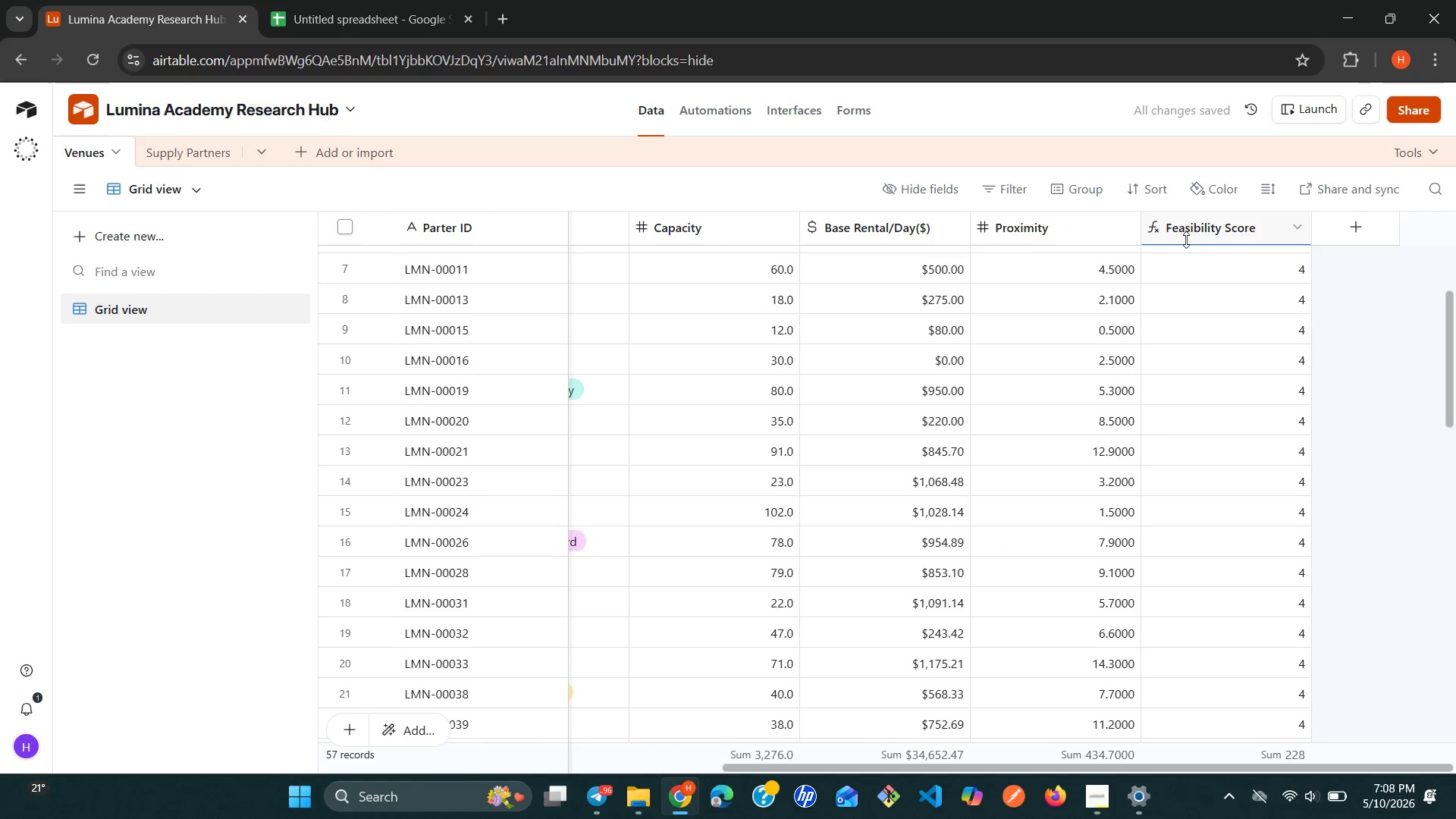 
left_click([1186, 237])
 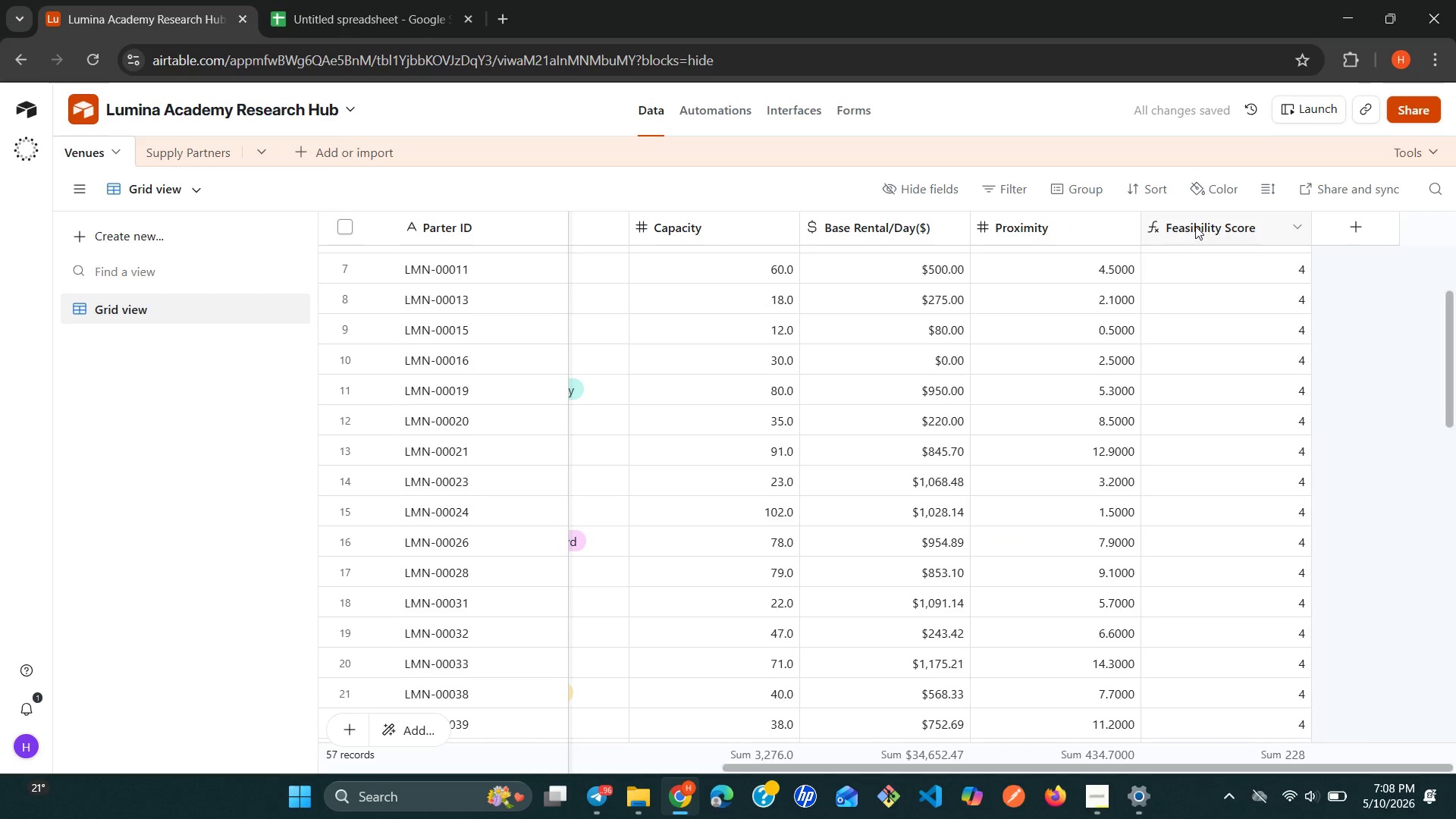 
double_click([1195, 226])
 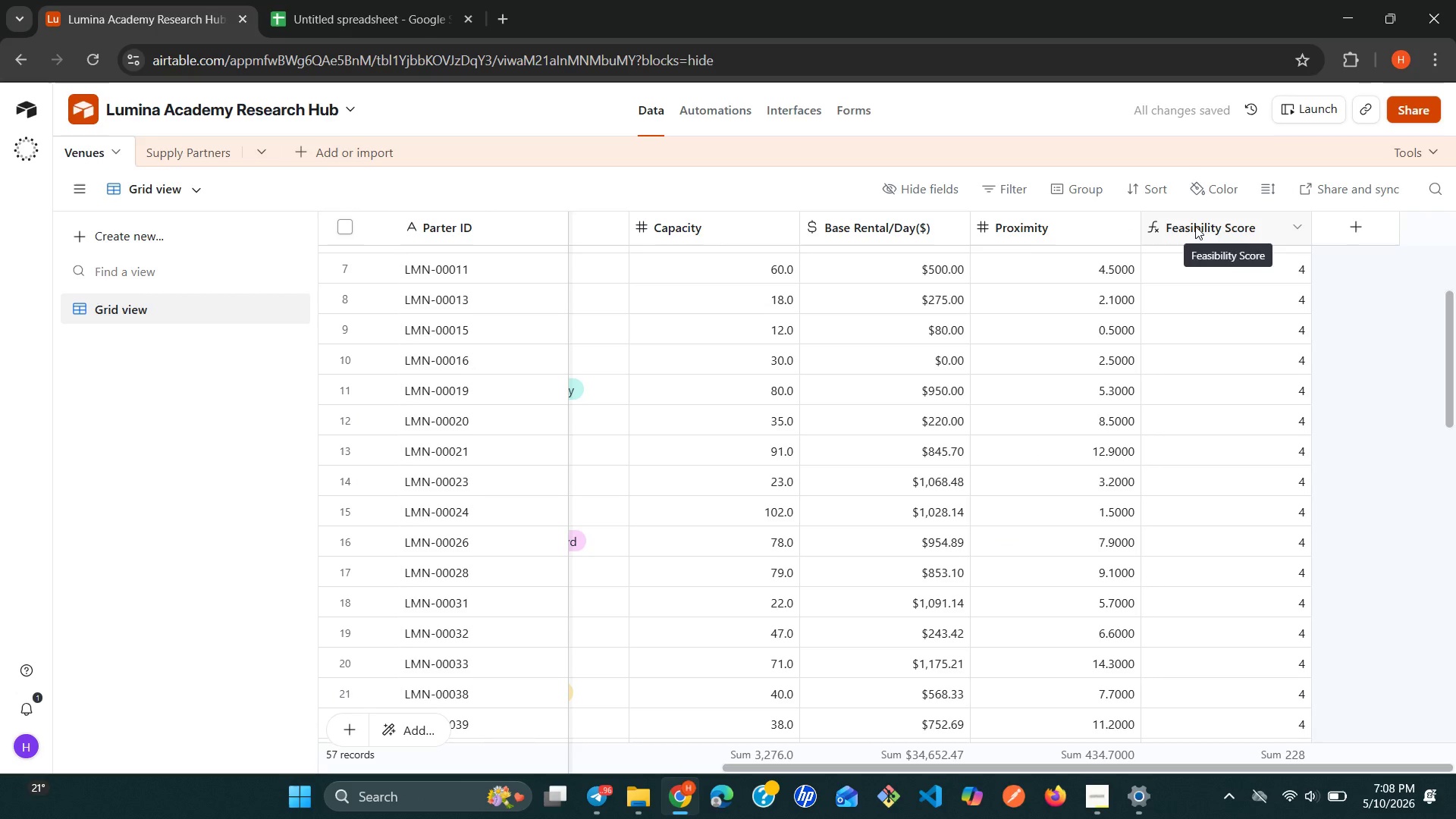 
right_click([1195, 226])
 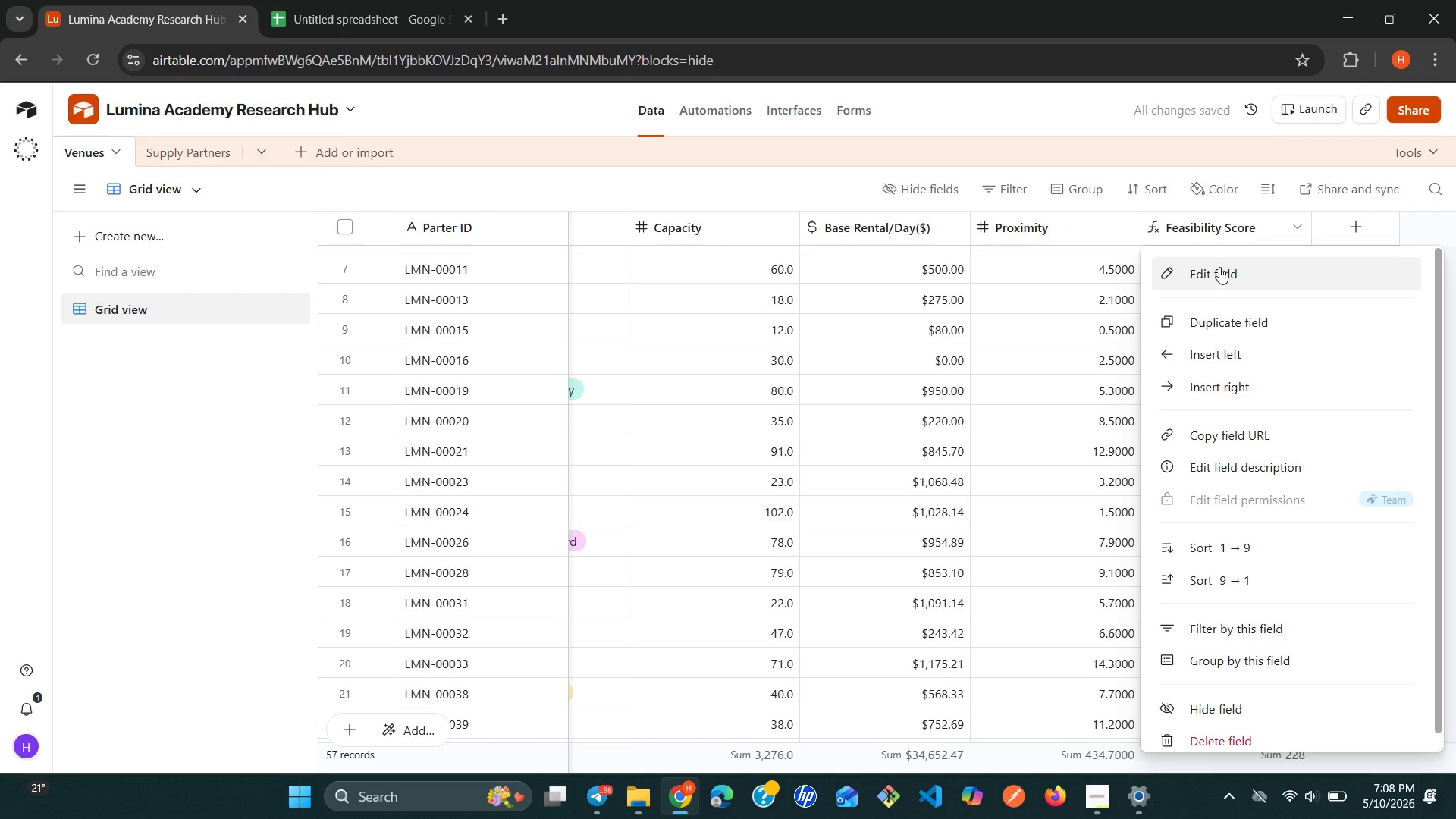 
left_click([1219, 265])
 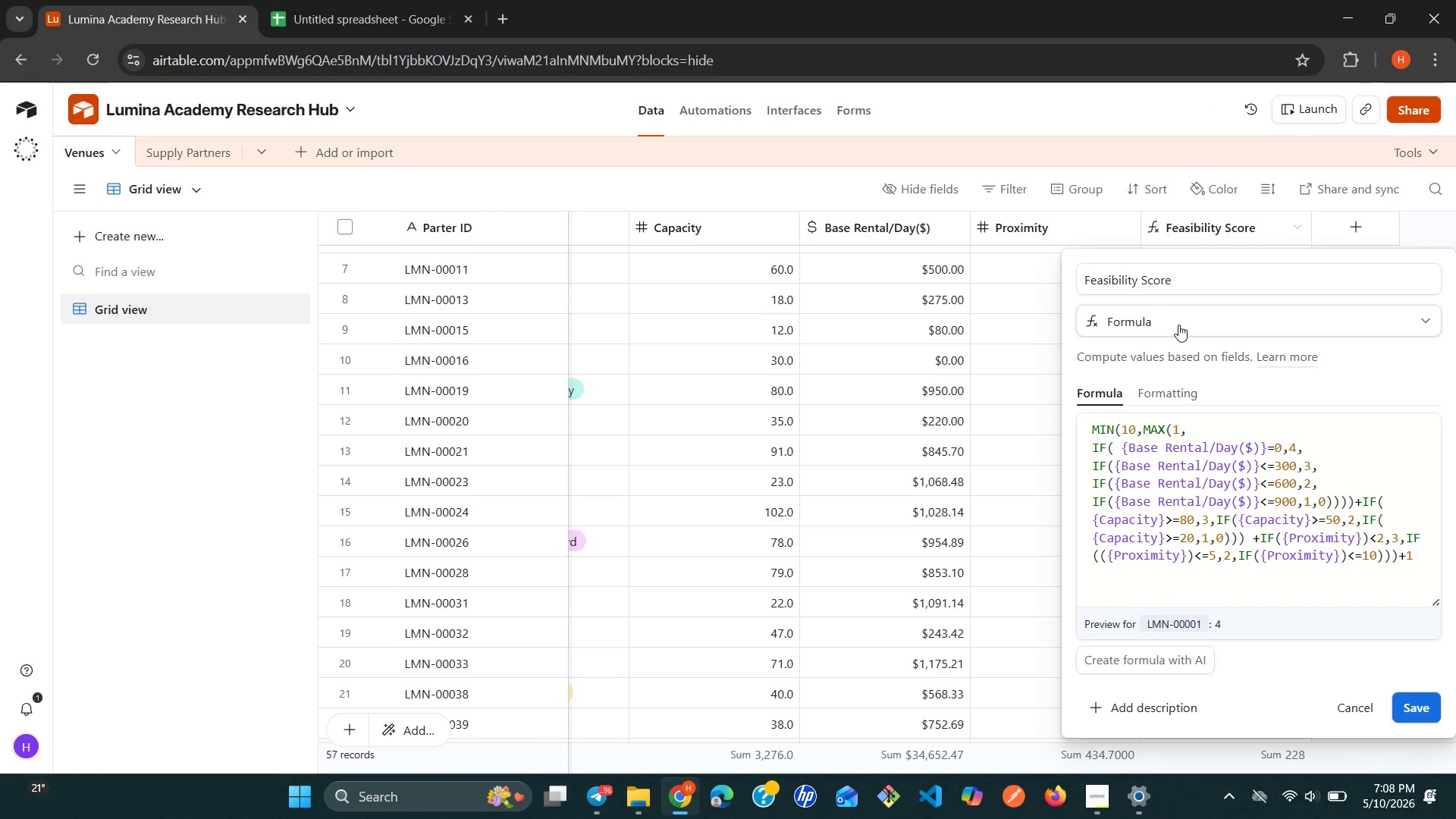 
wait(5.59)
 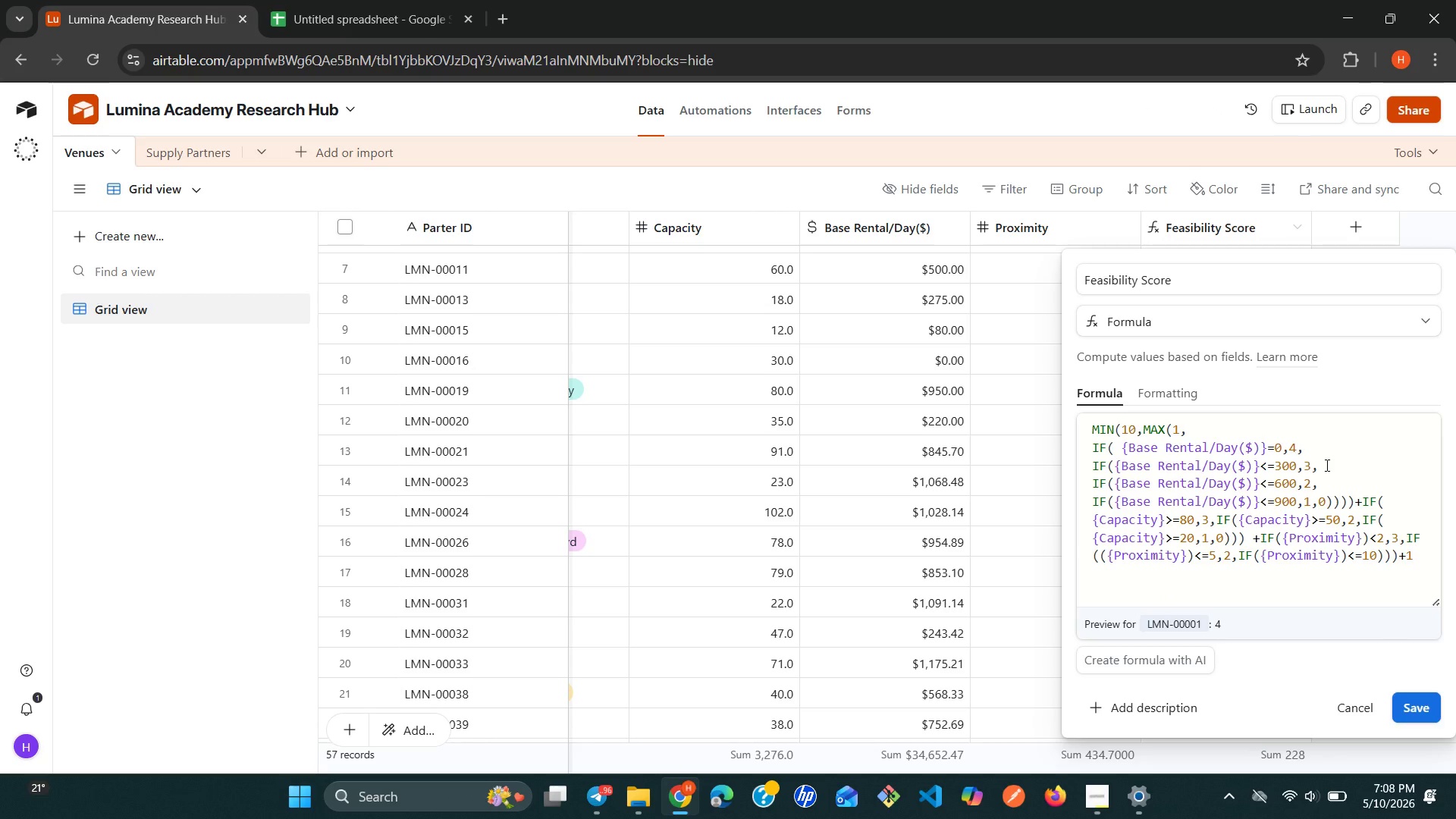 
right_click([1228, 234])
 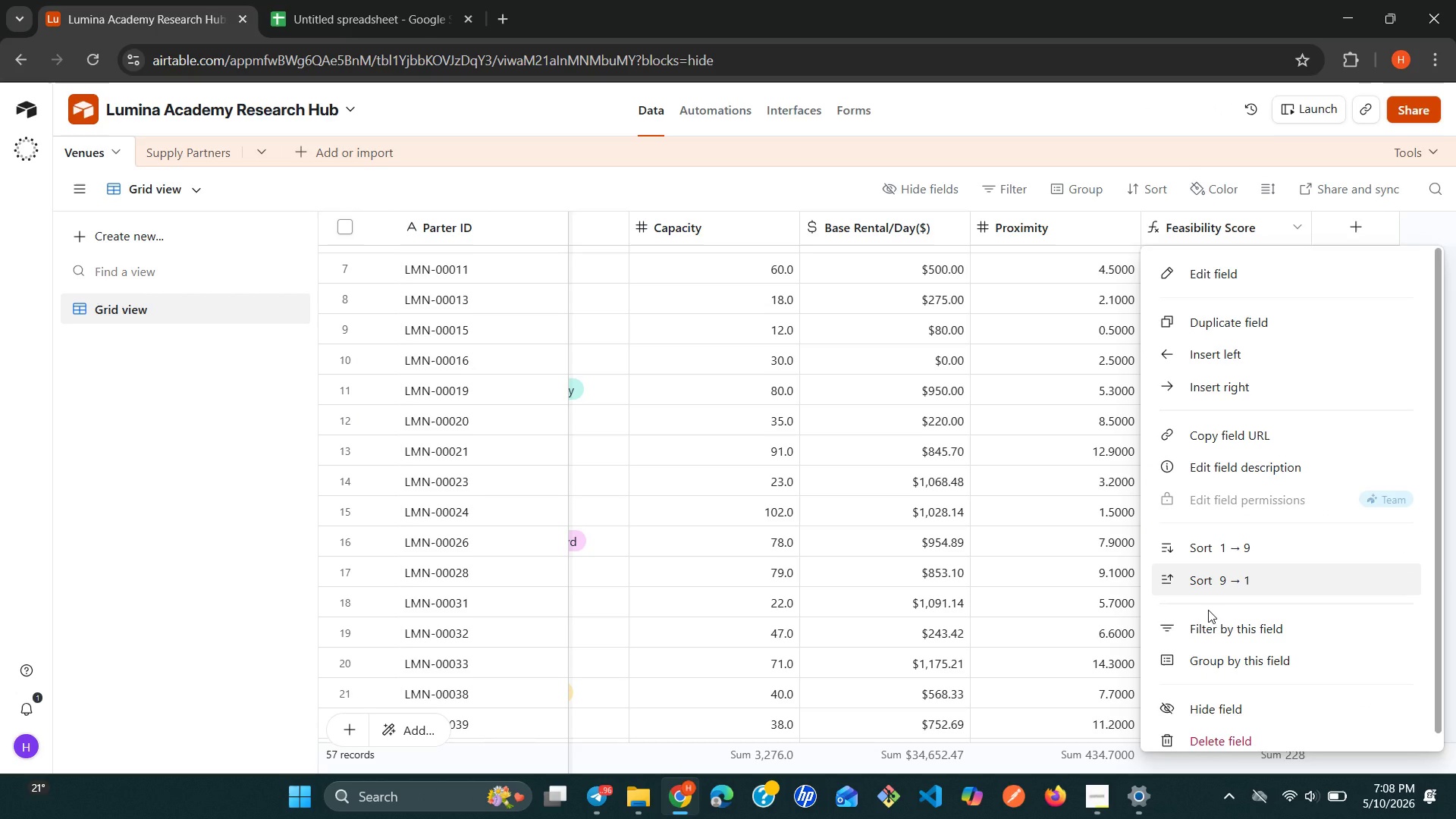 
wait(5.14)
 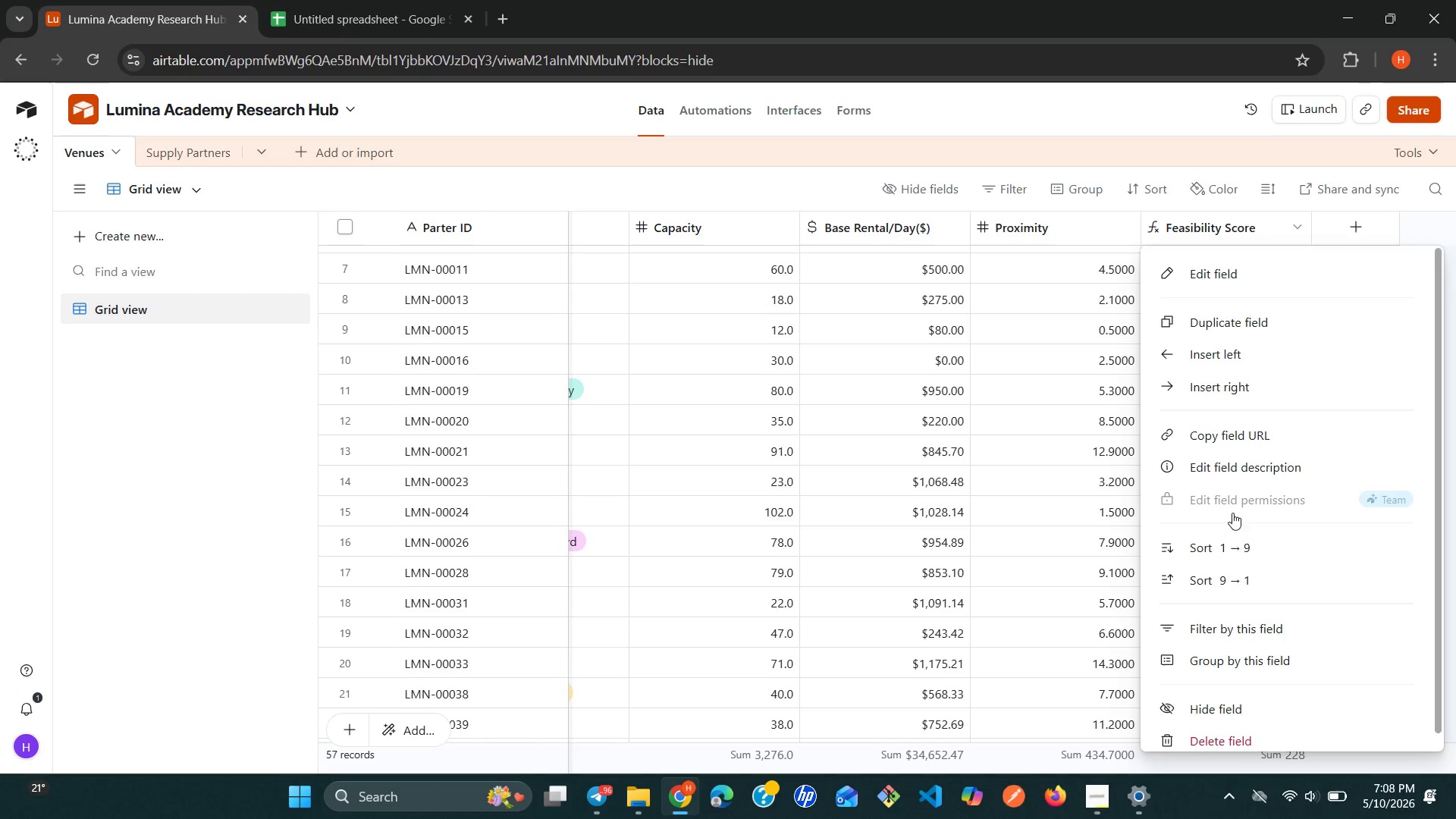 
left_click([1210, 586])
 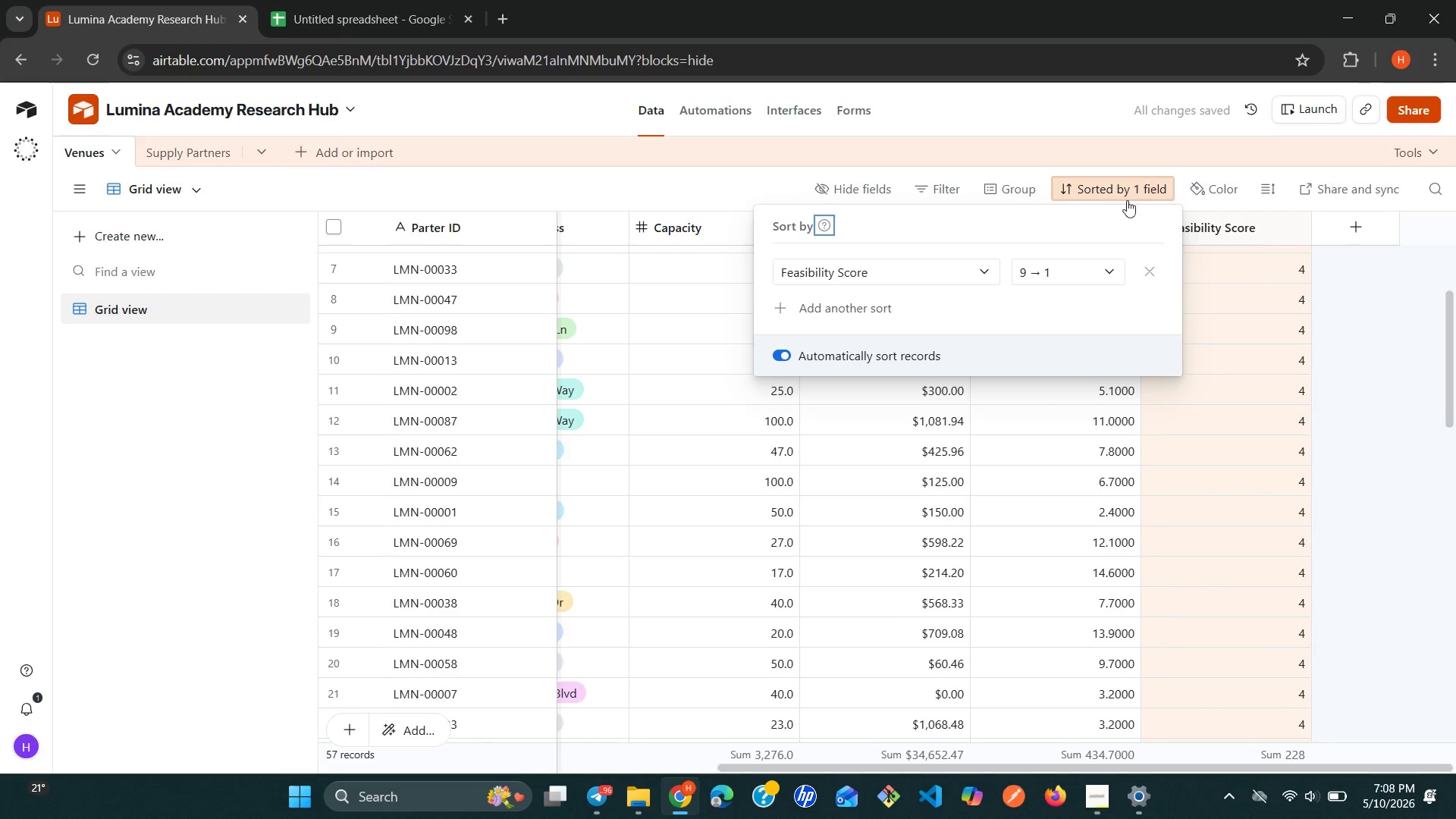 
wait(6.25)
 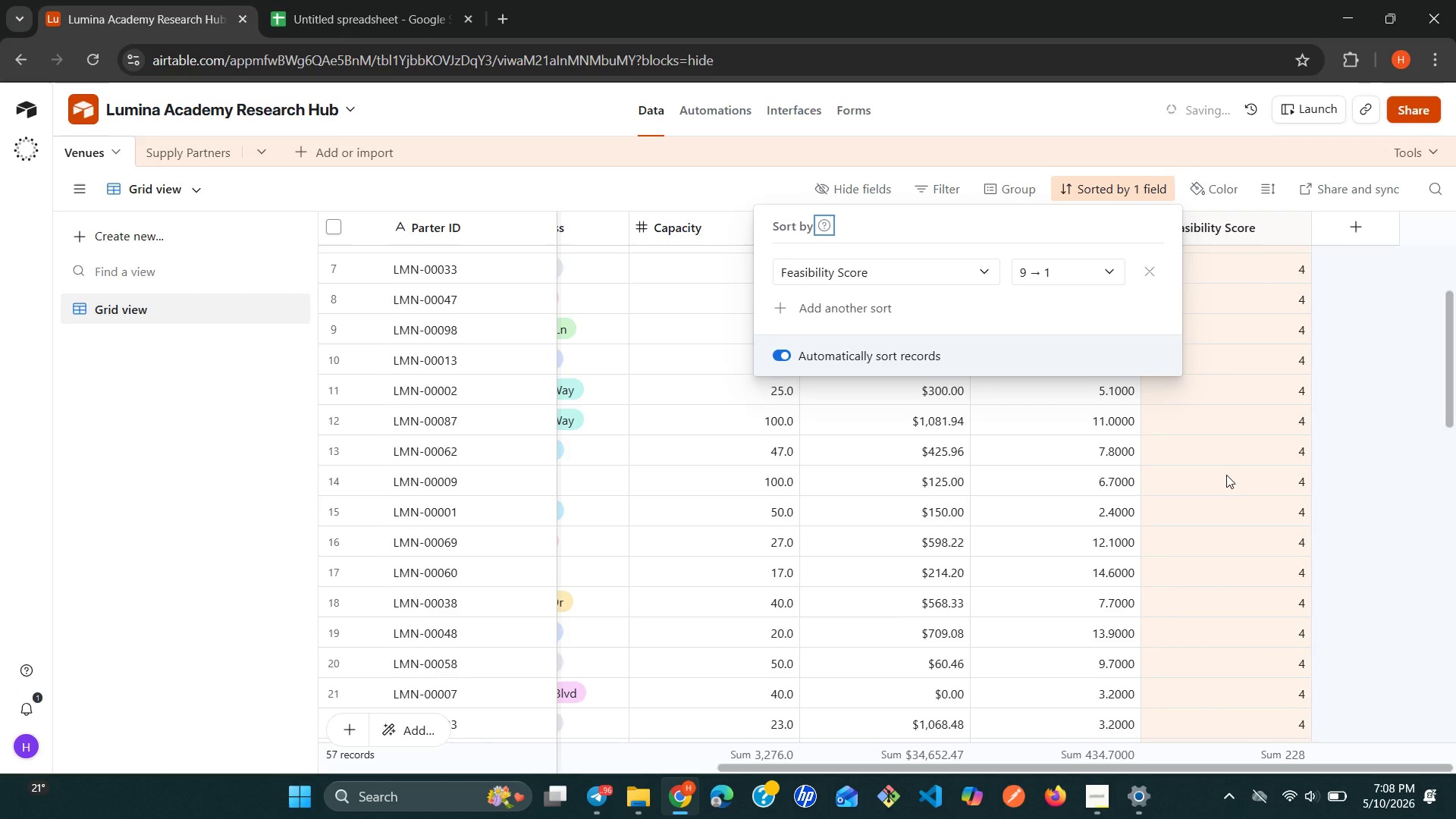 
left_click([1072, 271])
 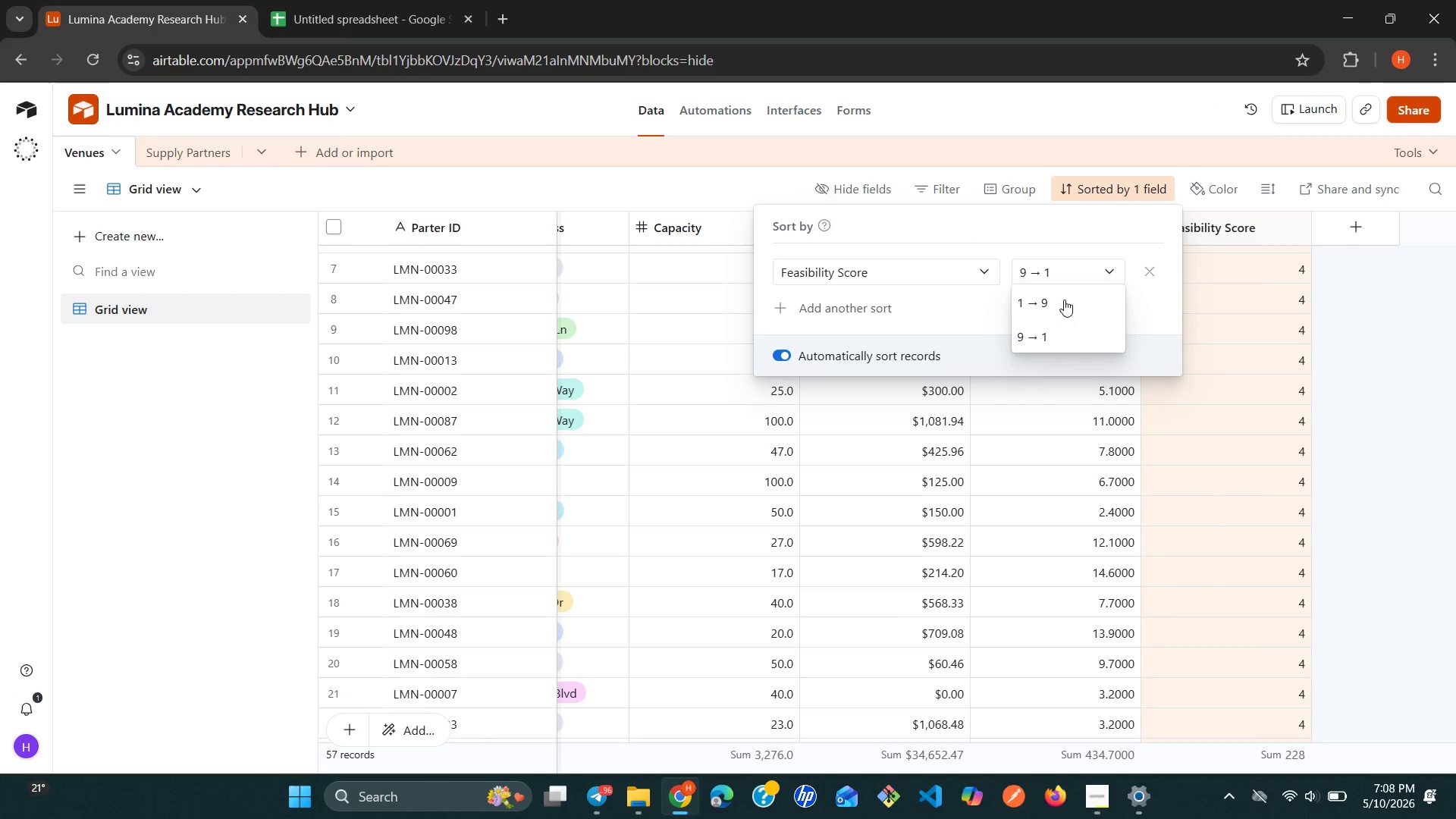 
left_click([1064, 300])
 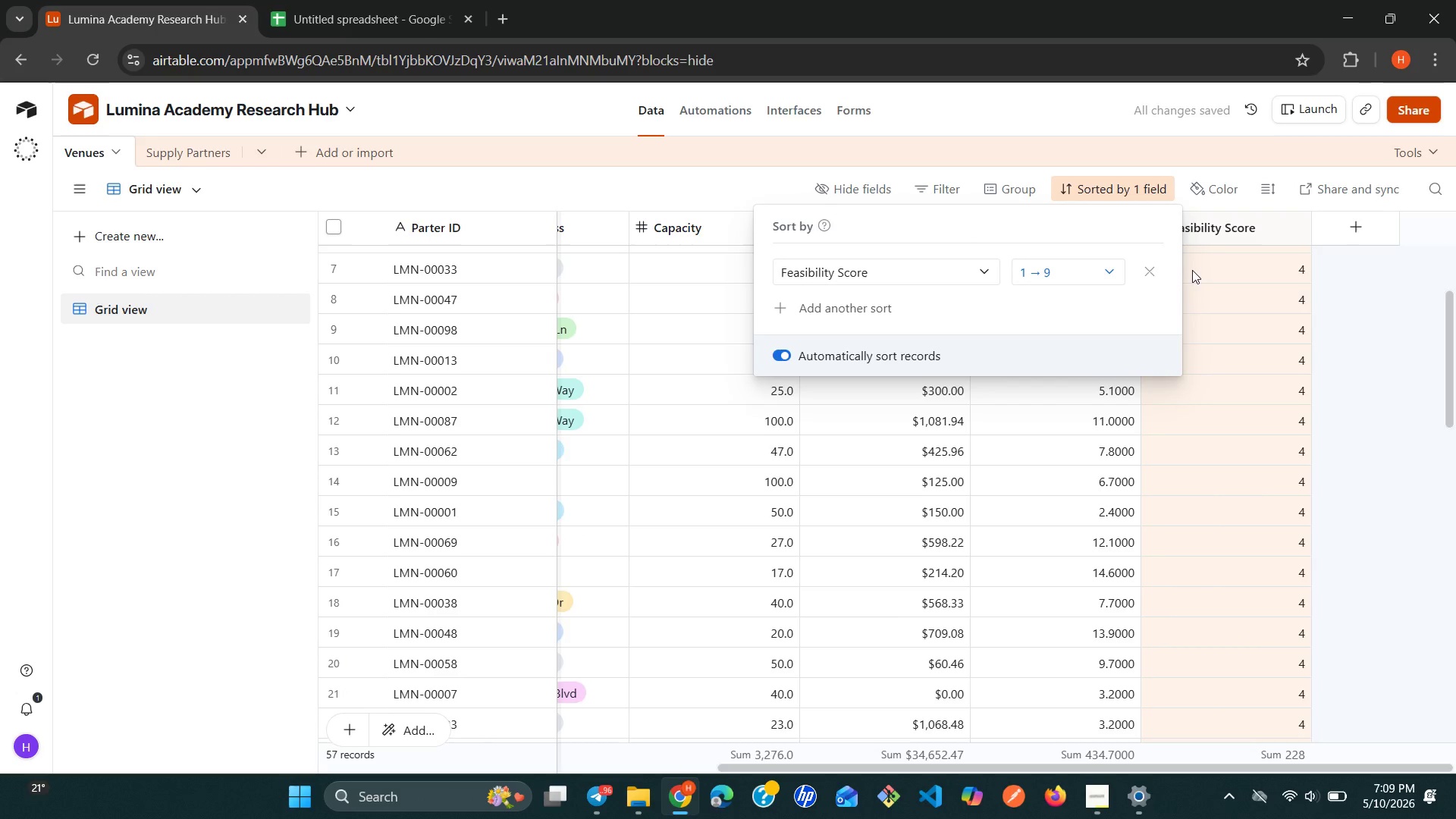 
left_click([1230, 295])
 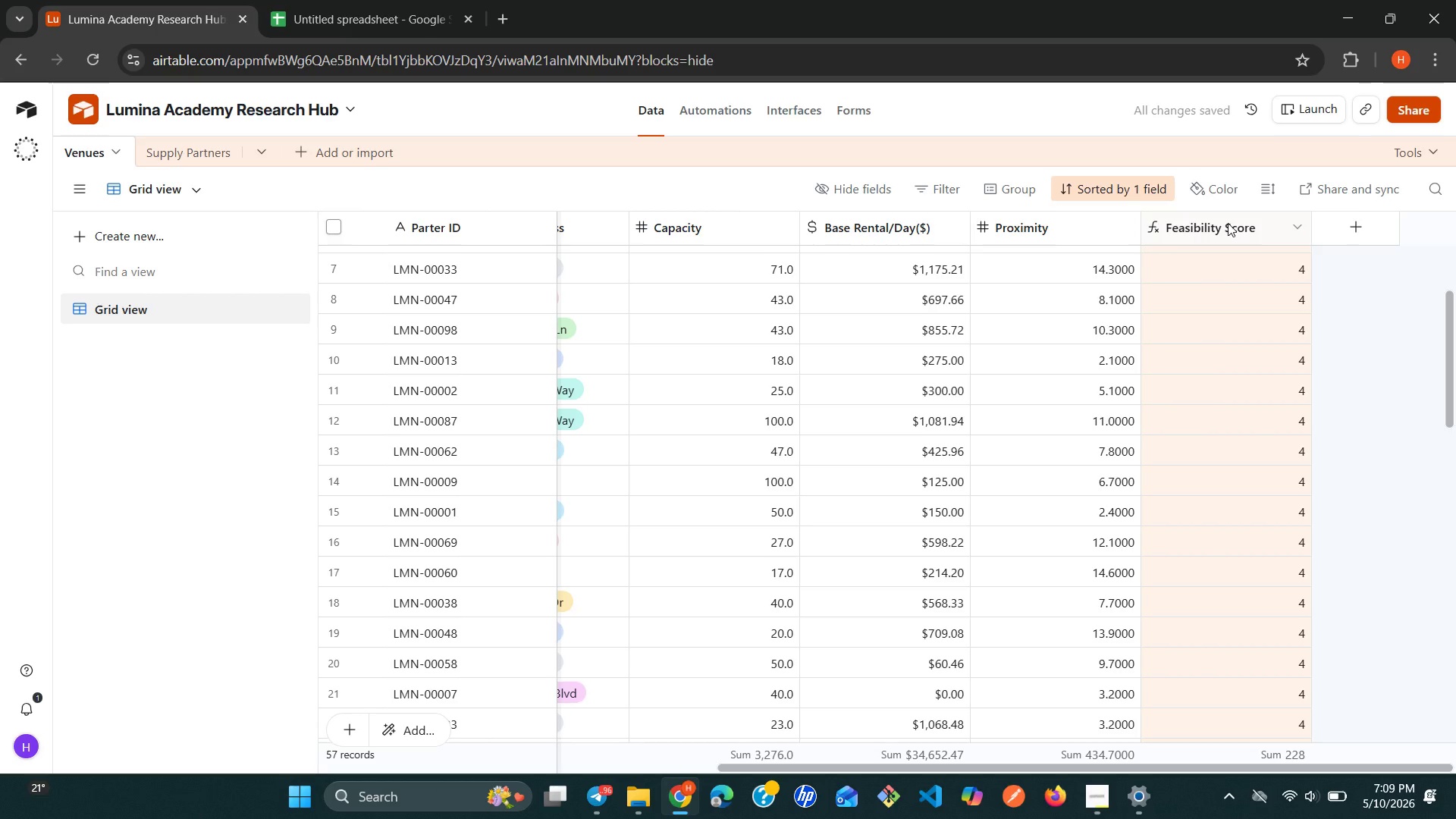 
left_click([1228, 221])
 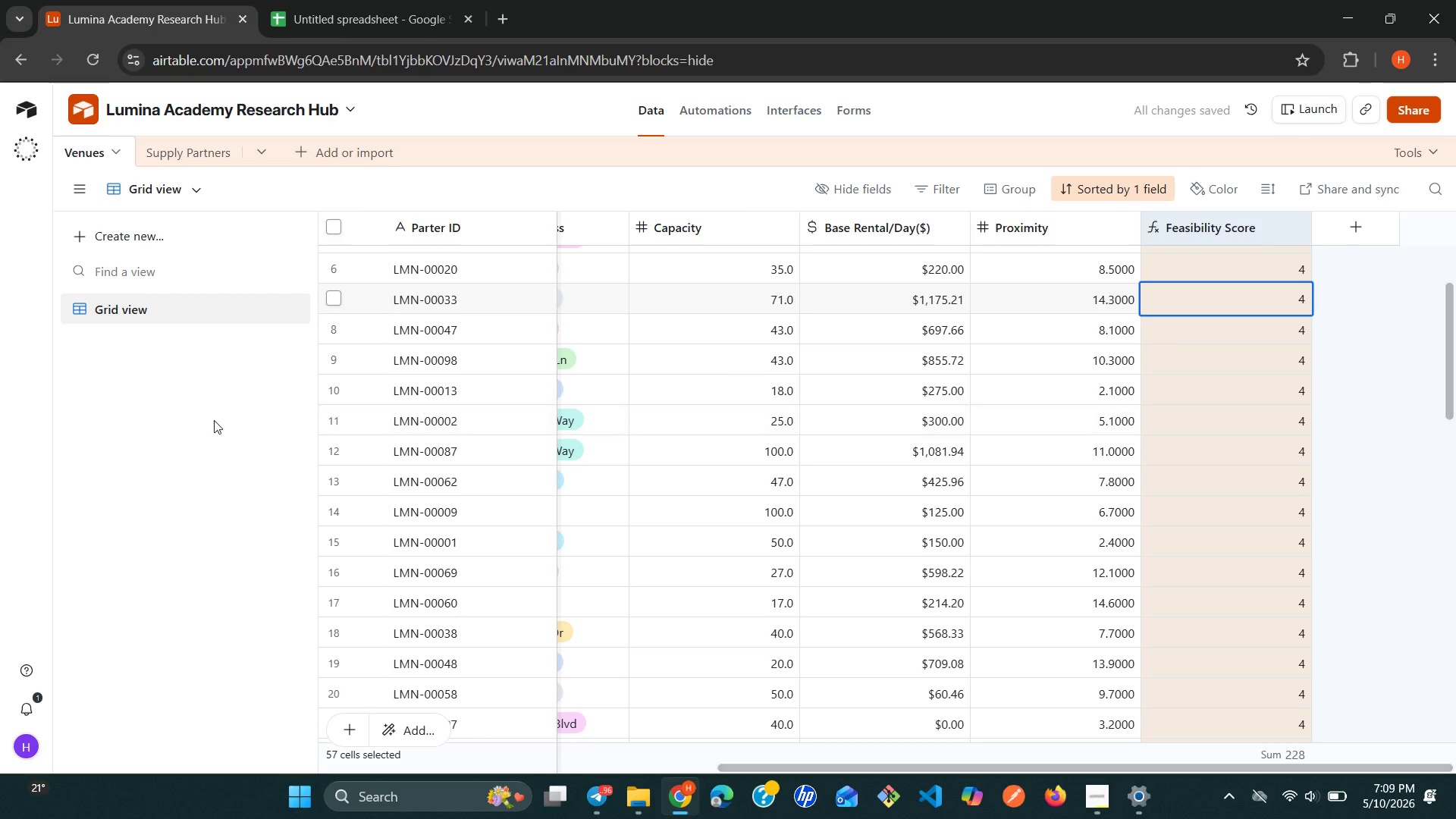 
left_click([154, 419])
 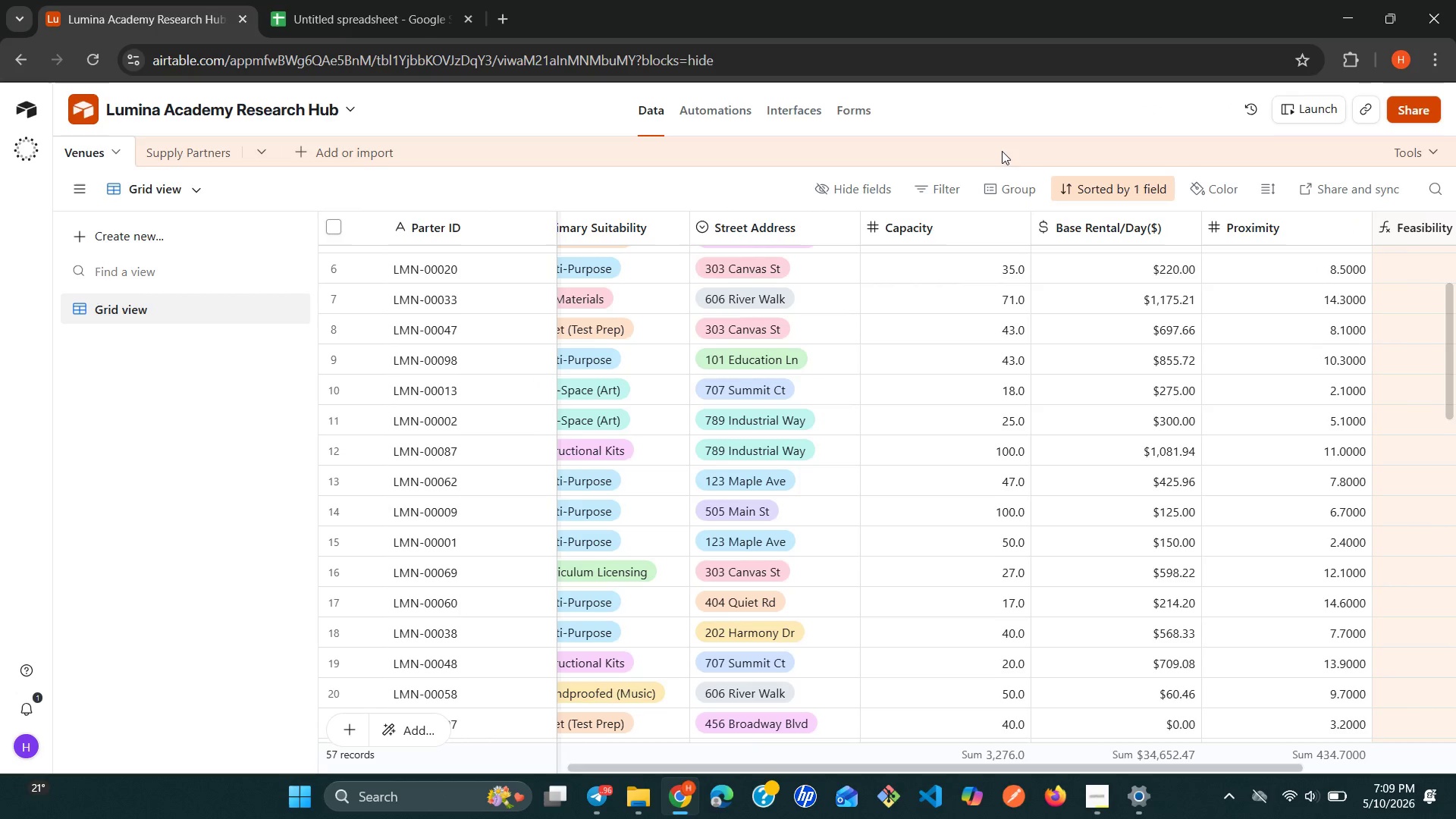 
left_click([1067, 182])
 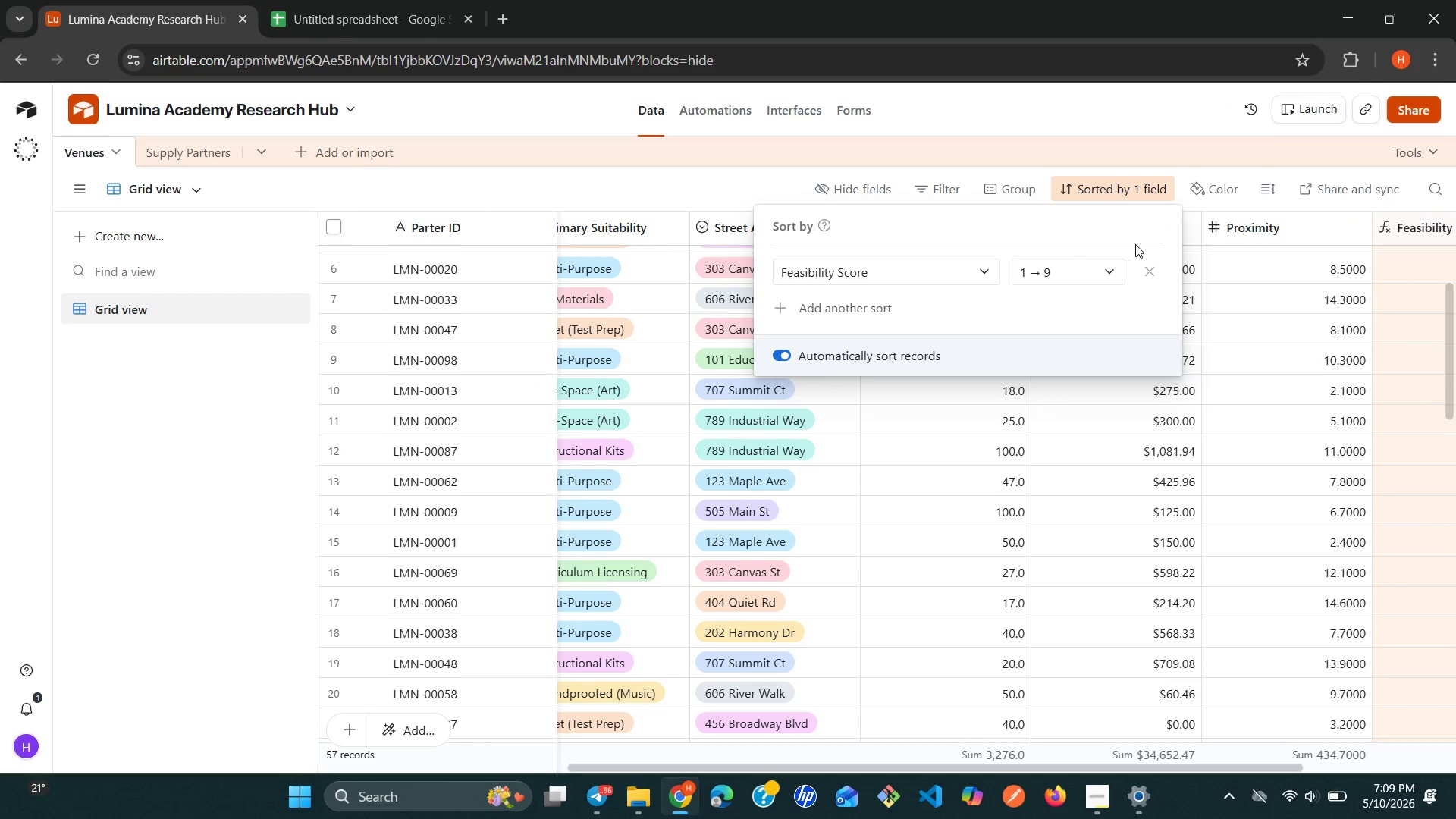 
left_click([1144, 265])
 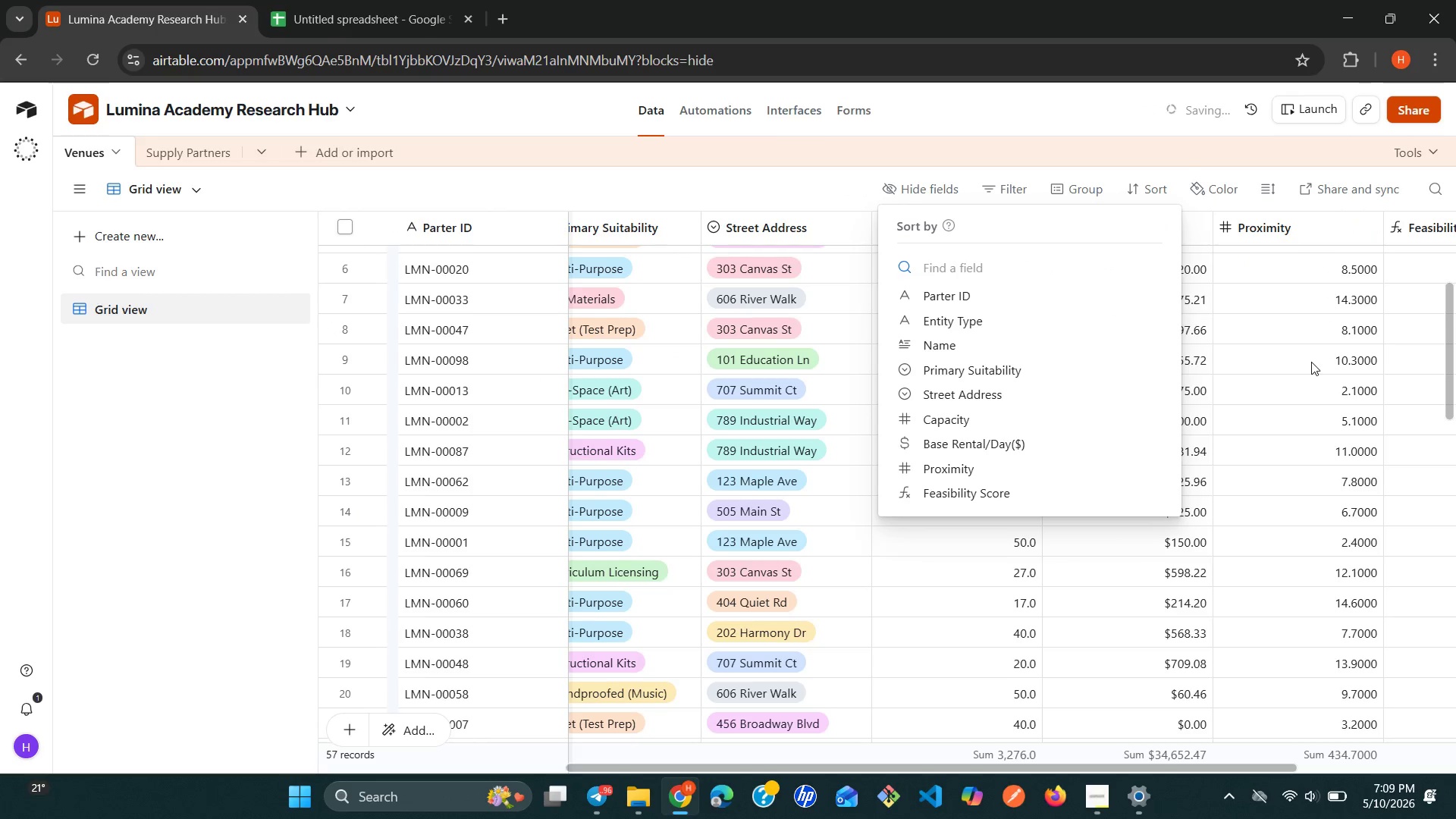 
left_click([1311, 362])
 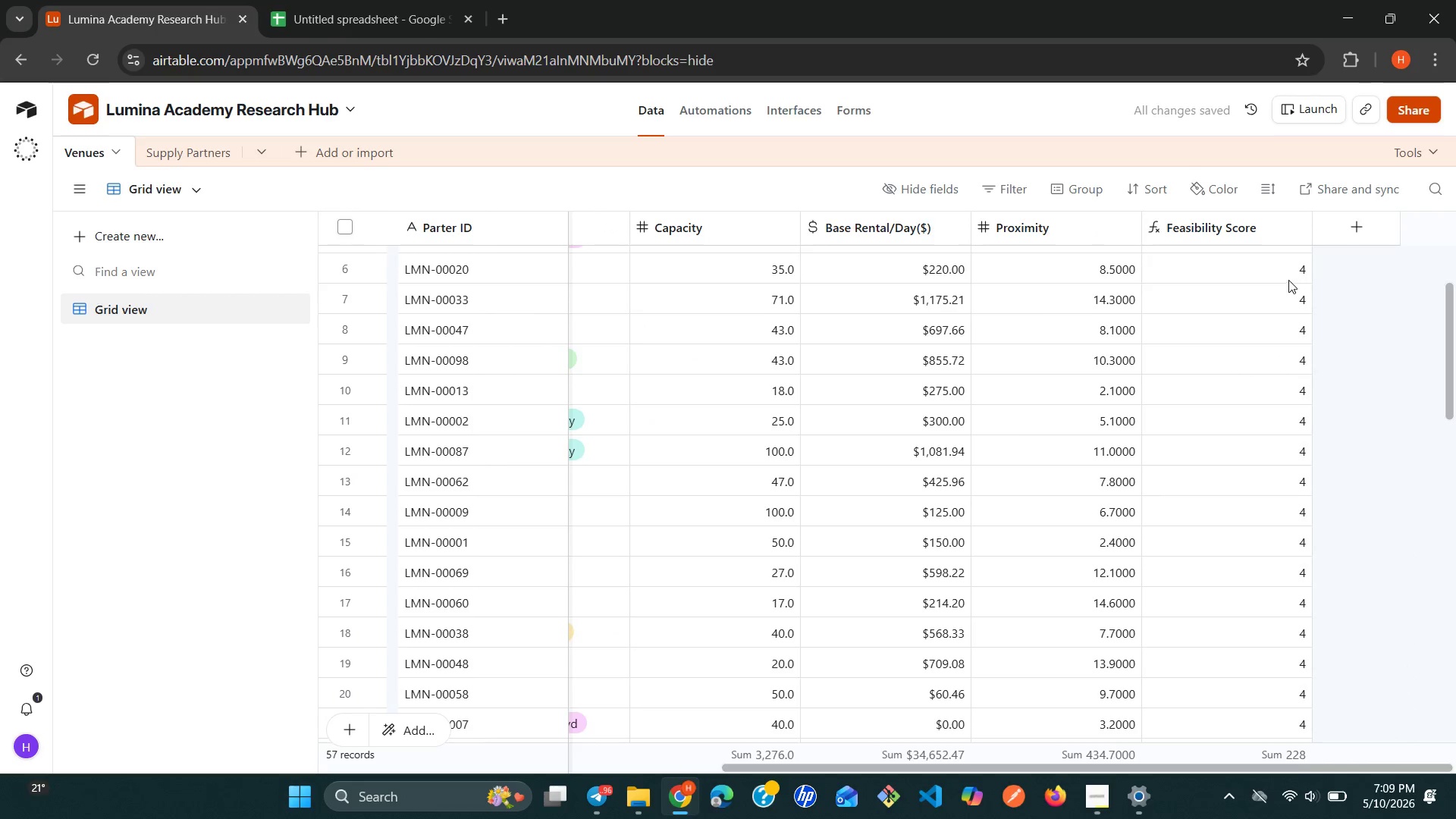 
right_click([1225, 241])
 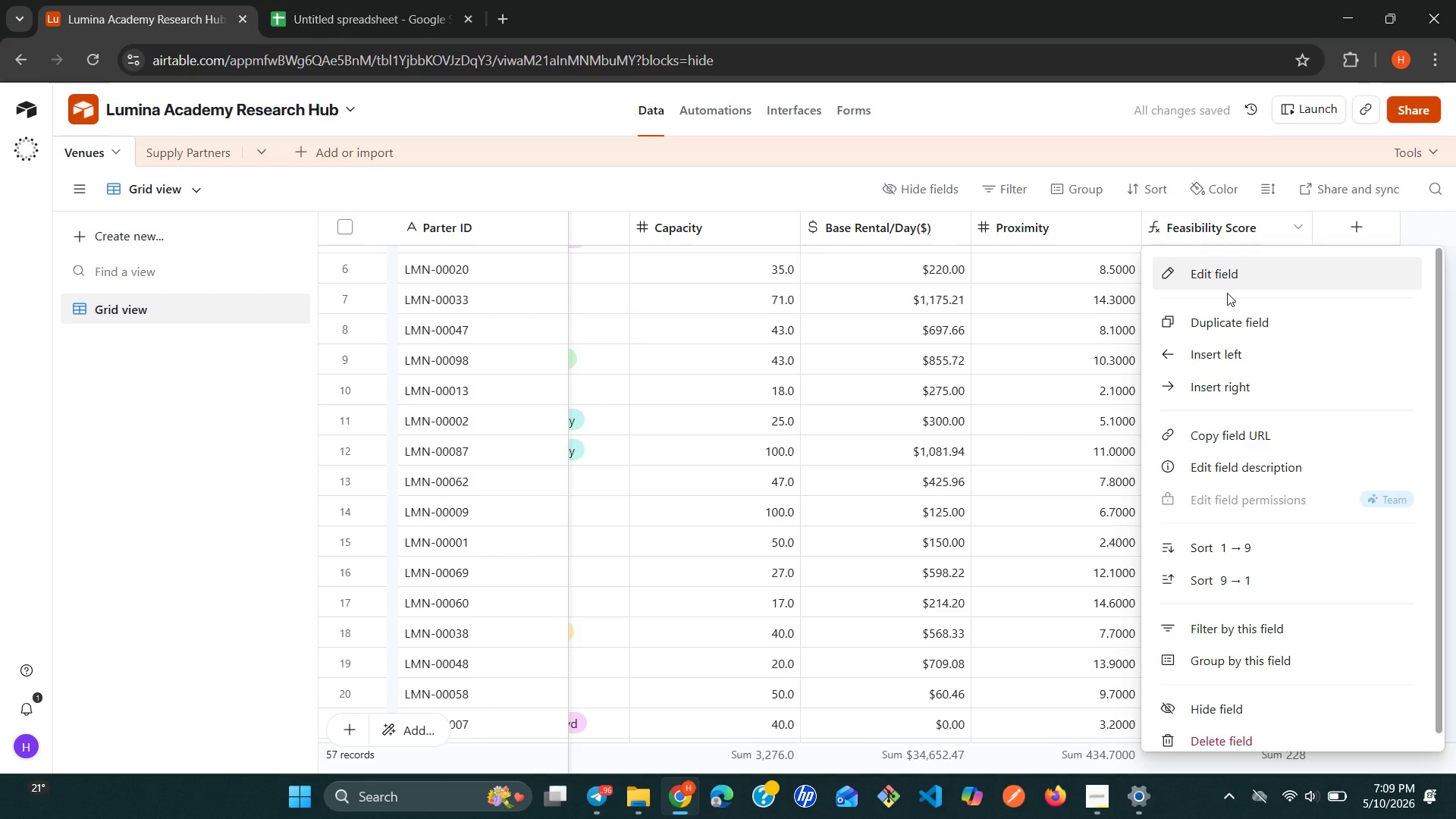 
left_click([1227, 293])
 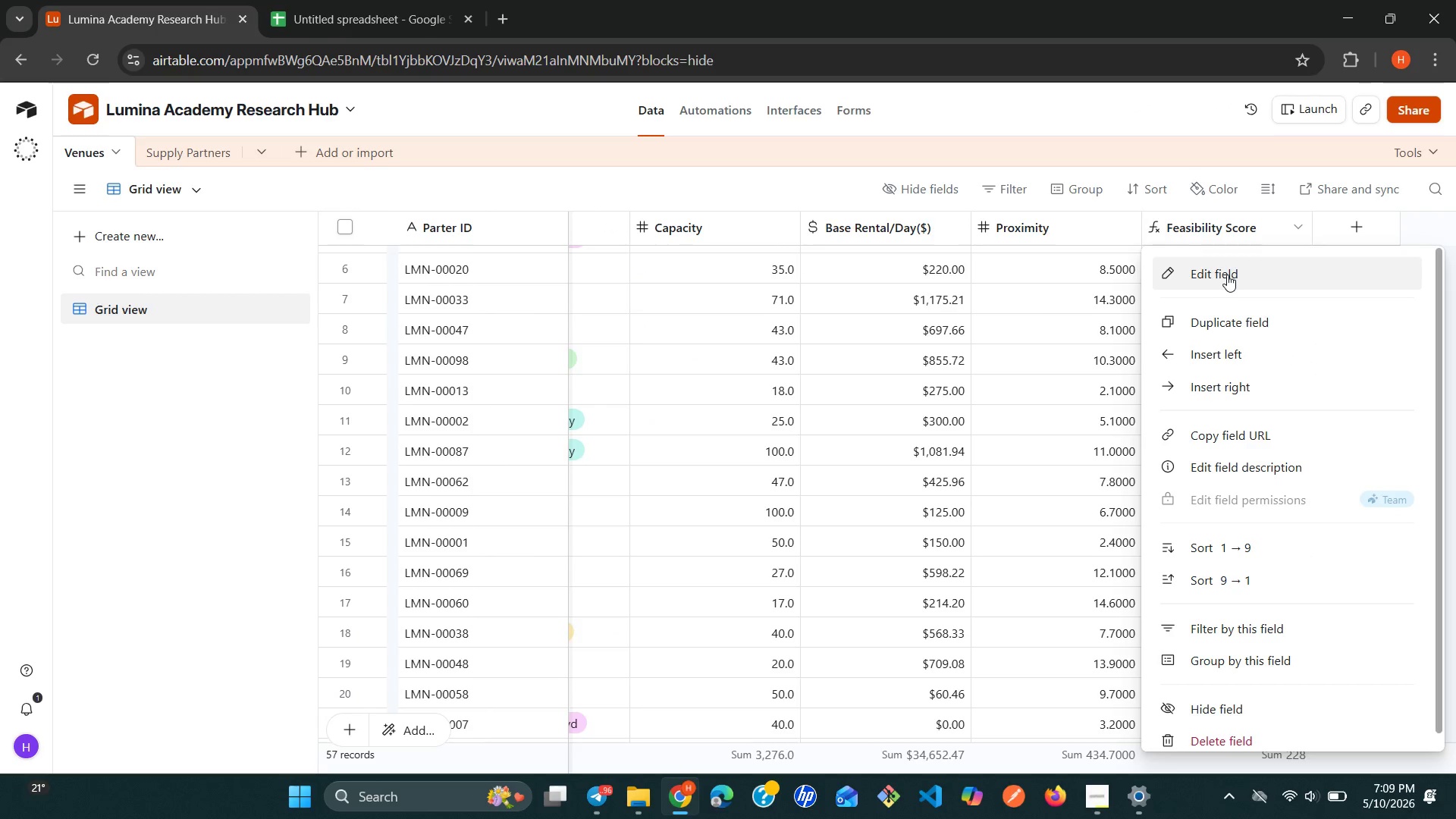 
left_click([1227, 274])
 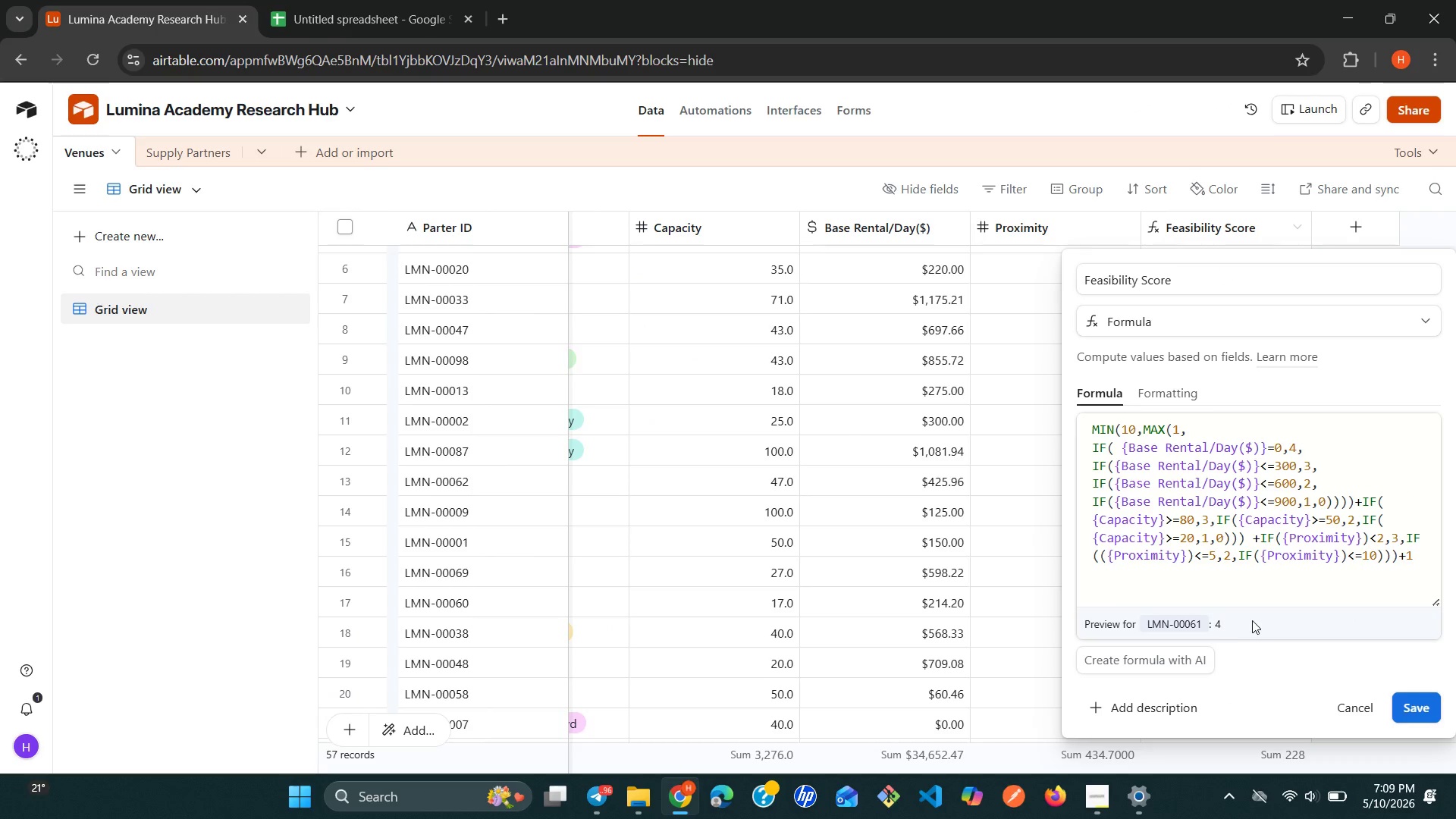 
left_click([1222, 617])
 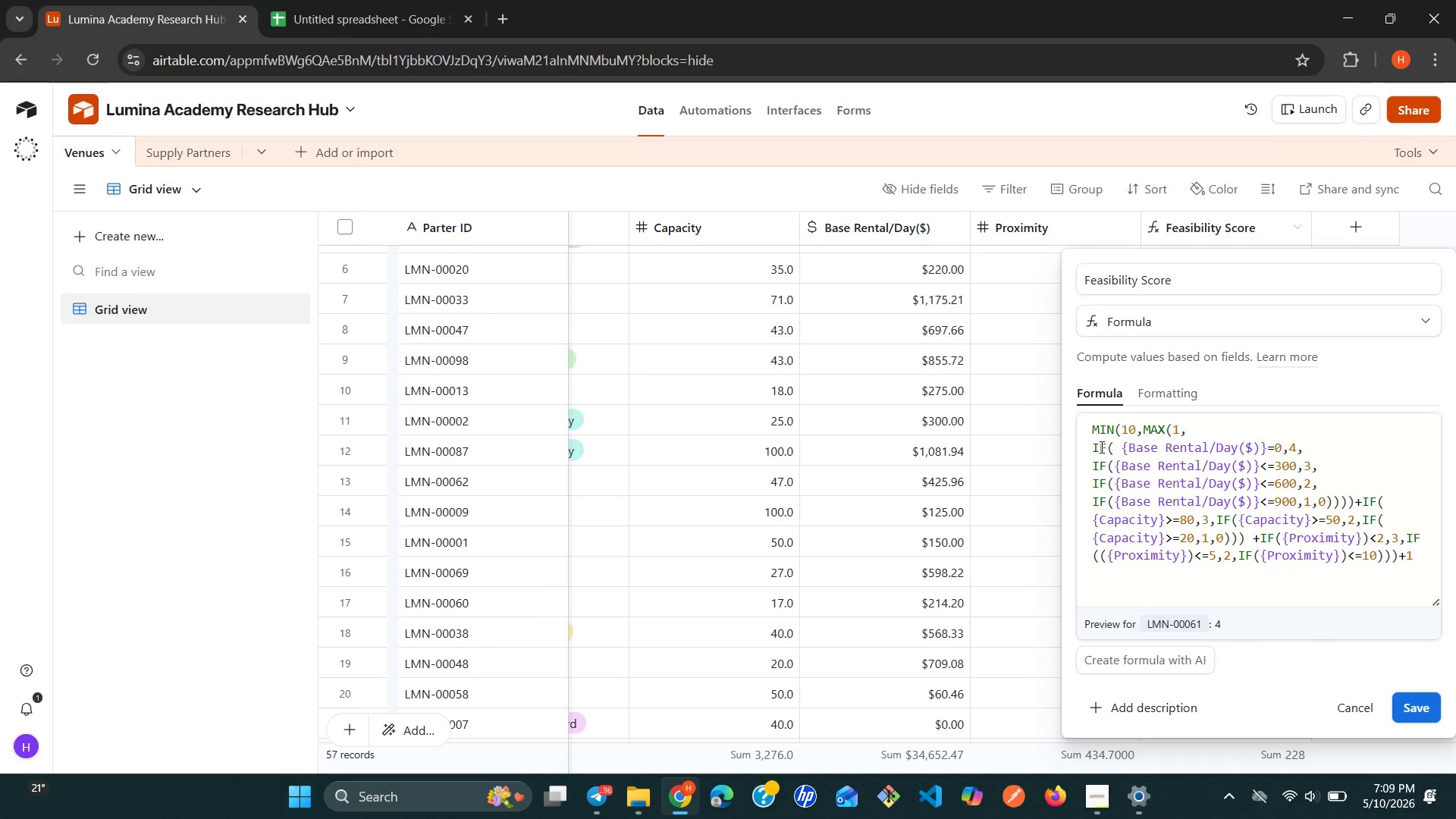 
wait(13.48)
 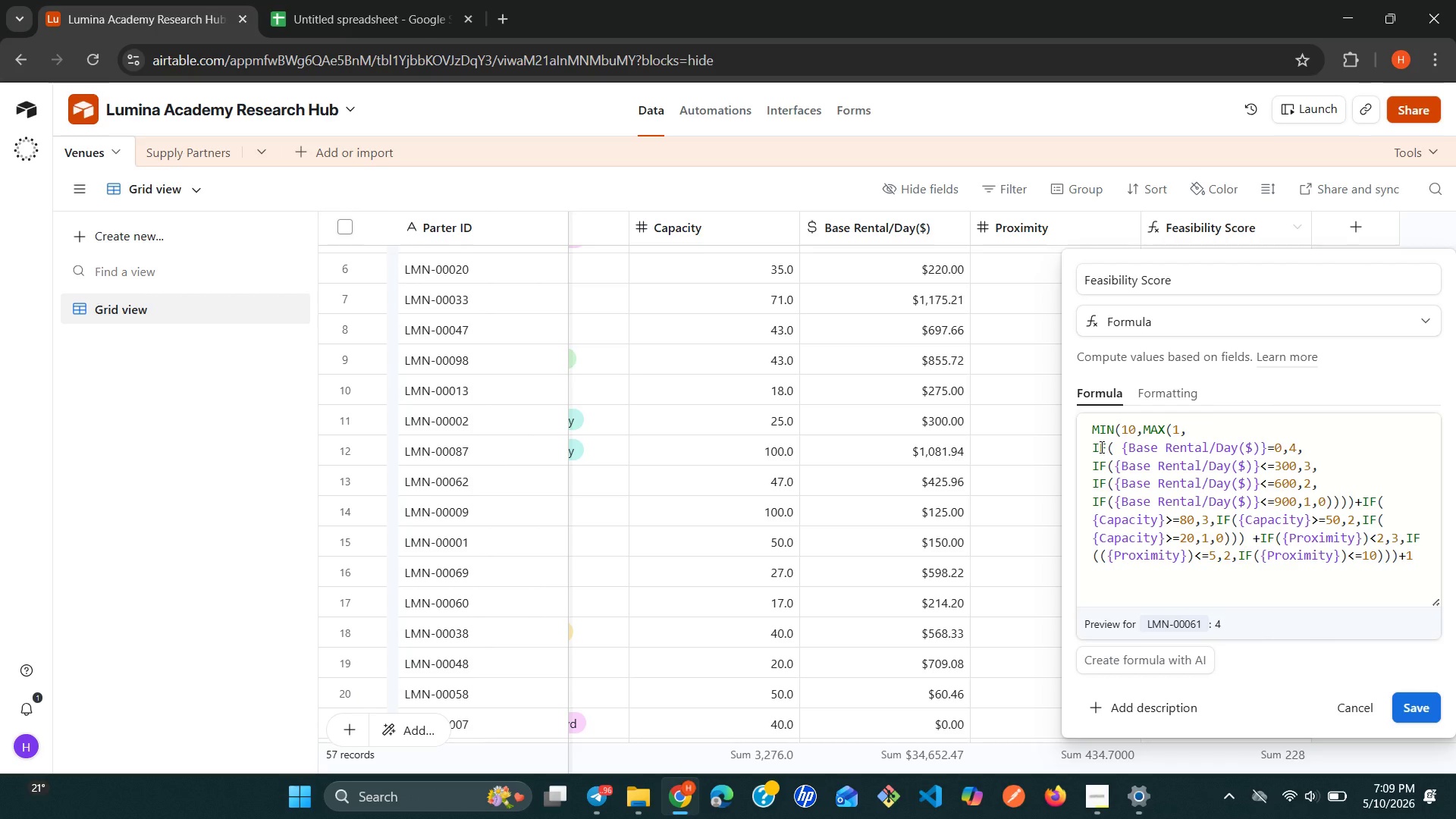 
left_click_drag(start_coordinate=[1089, 802], to_coordinate=[1084, 808])
 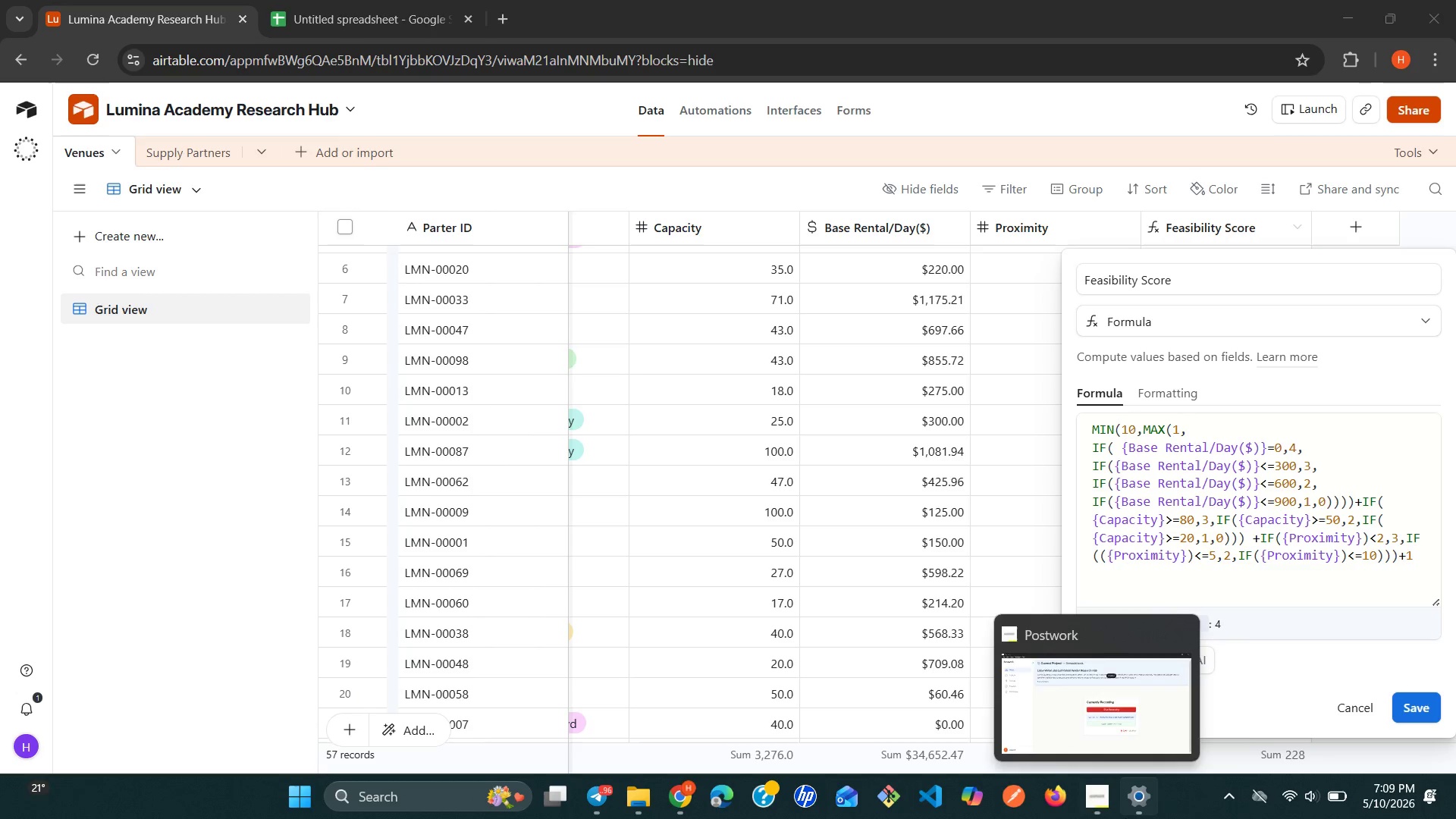 
wait(5.14)
 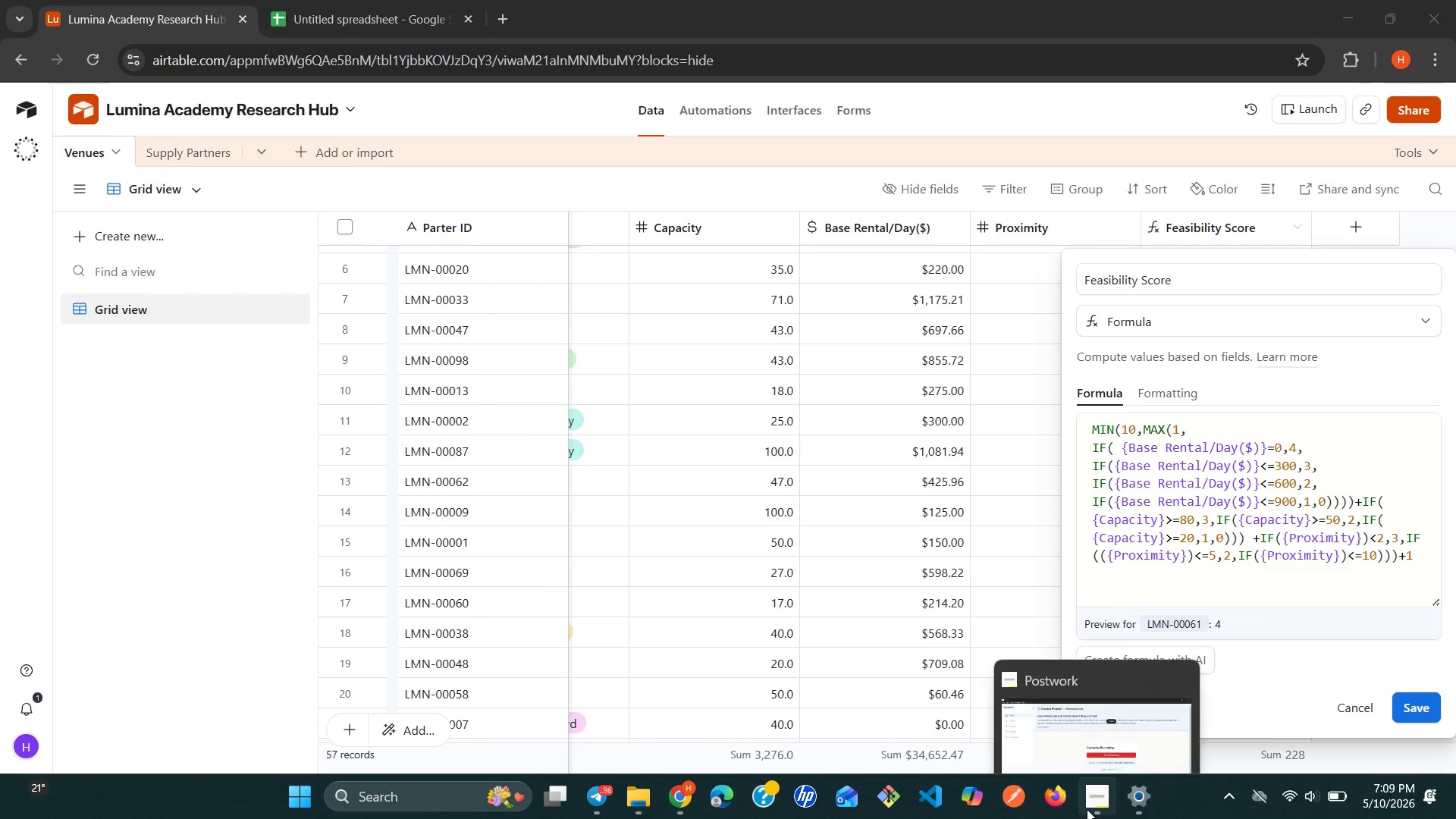 
left_click([1125, 818])
 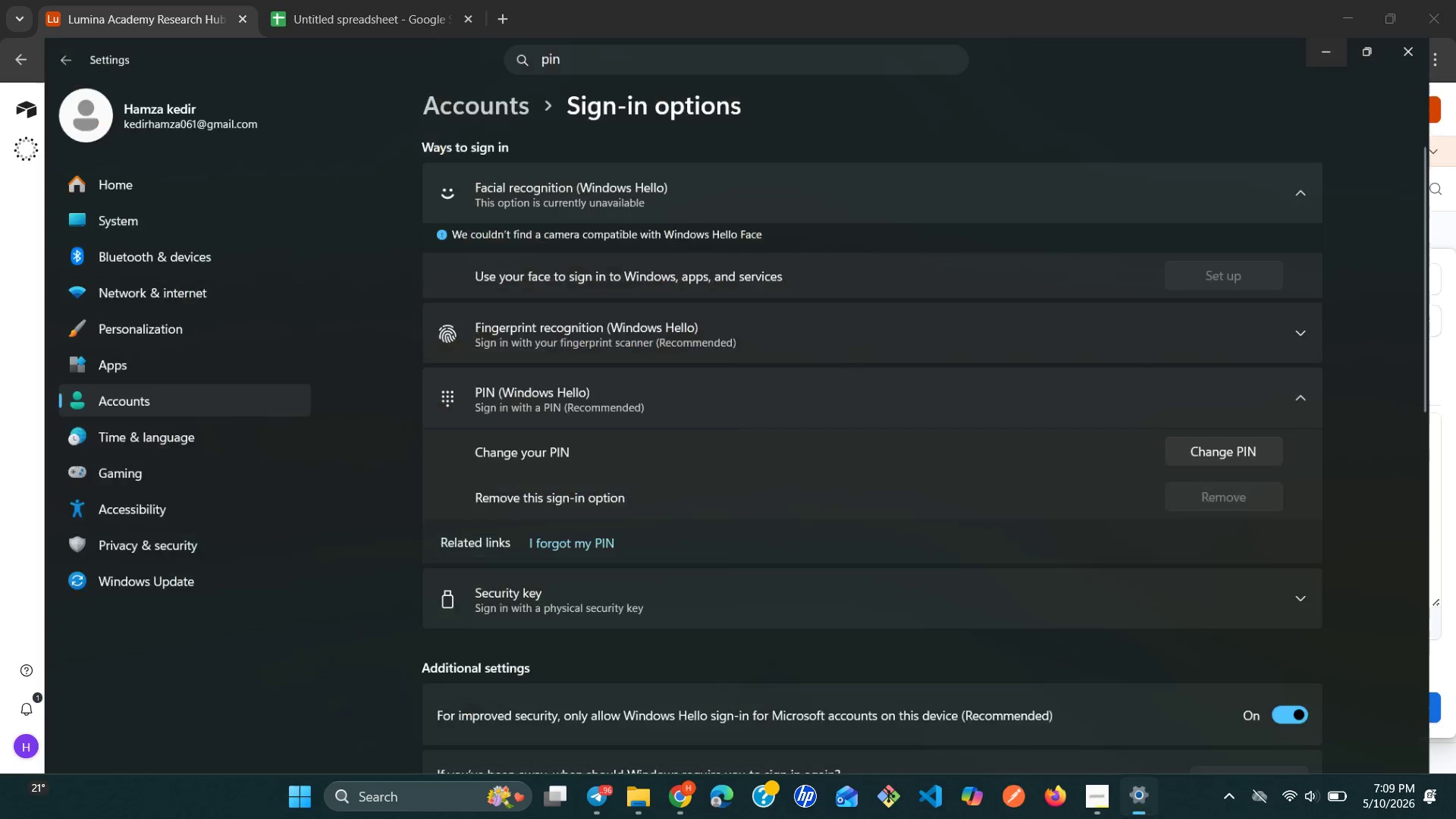 
left_click([1125, 818])
 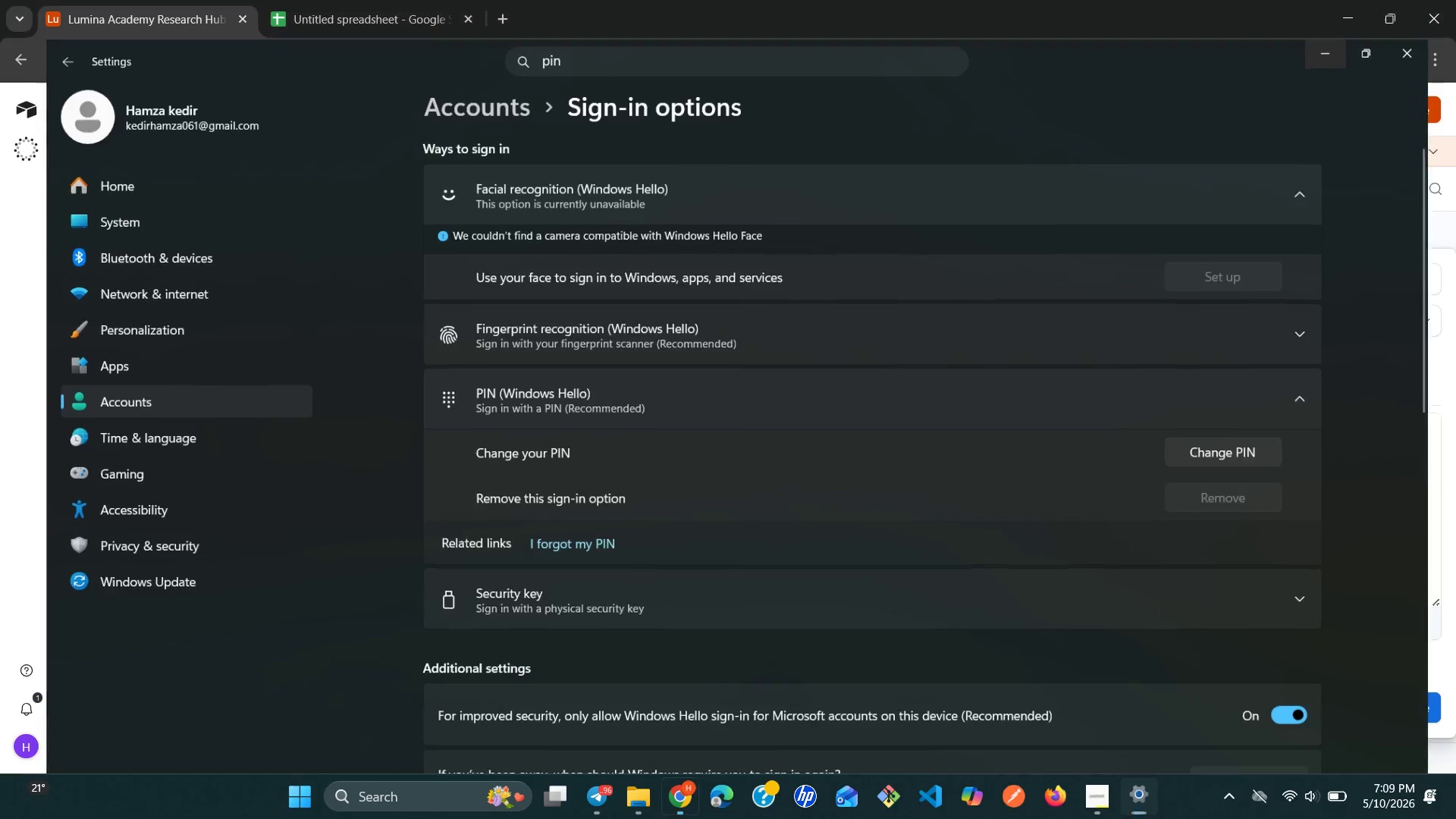 
scroll: coordinate [1125, 818], scroll_direction: up, amount: 1.0
 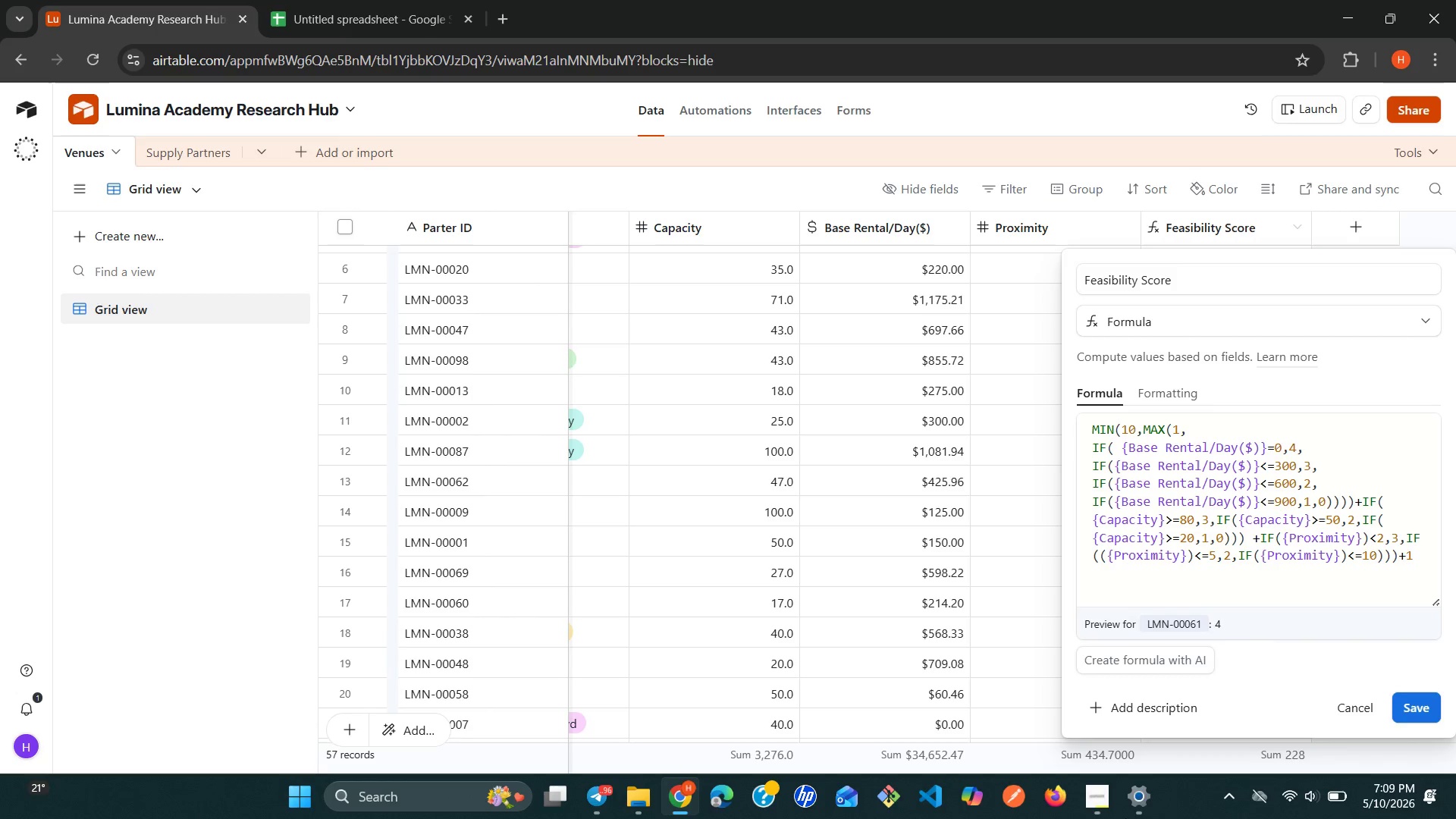 
left_click([1125, 818])
 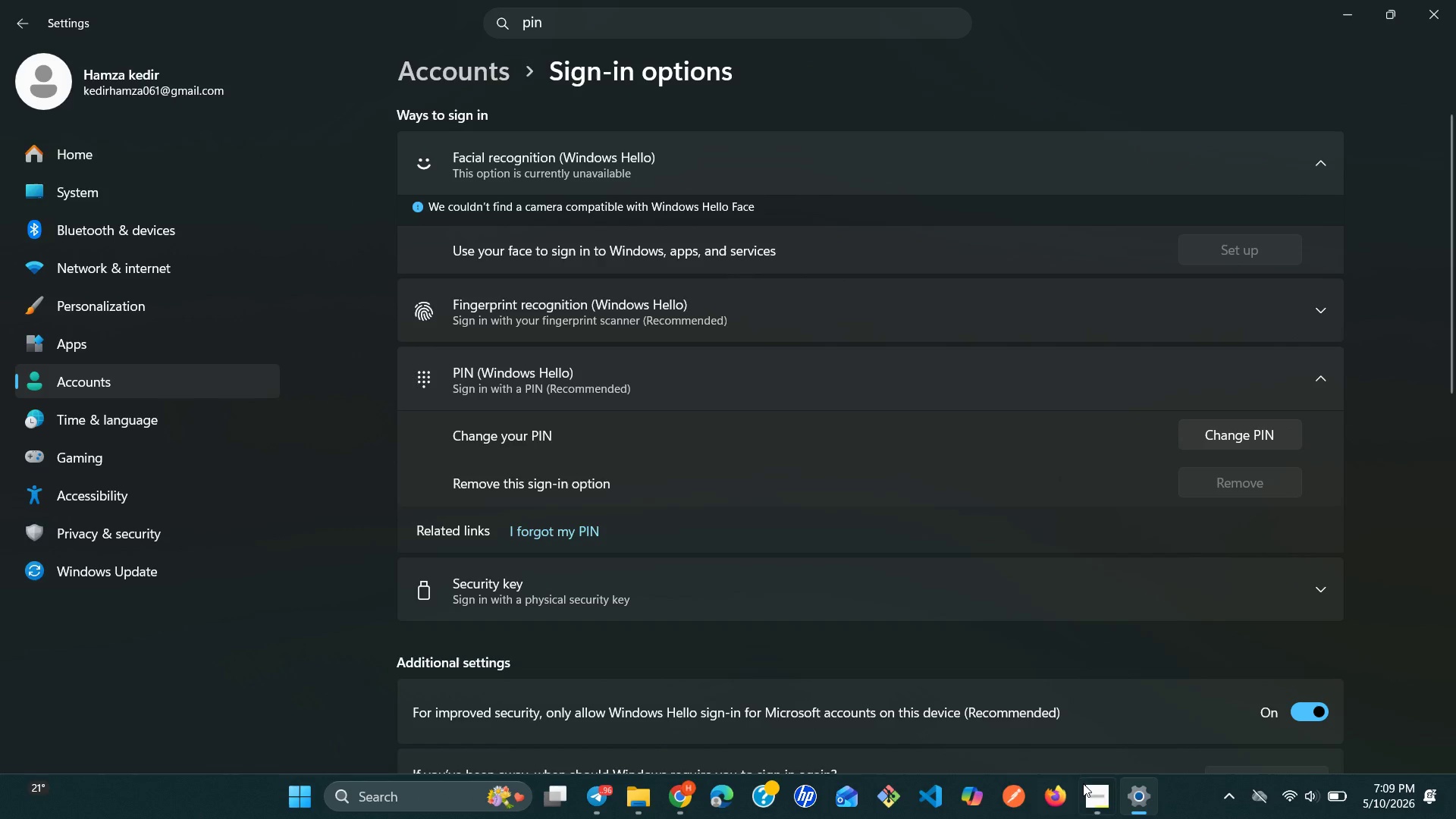 
scroll: coordinate [1125, 818], scroll_direction: down, amount: 14.0
 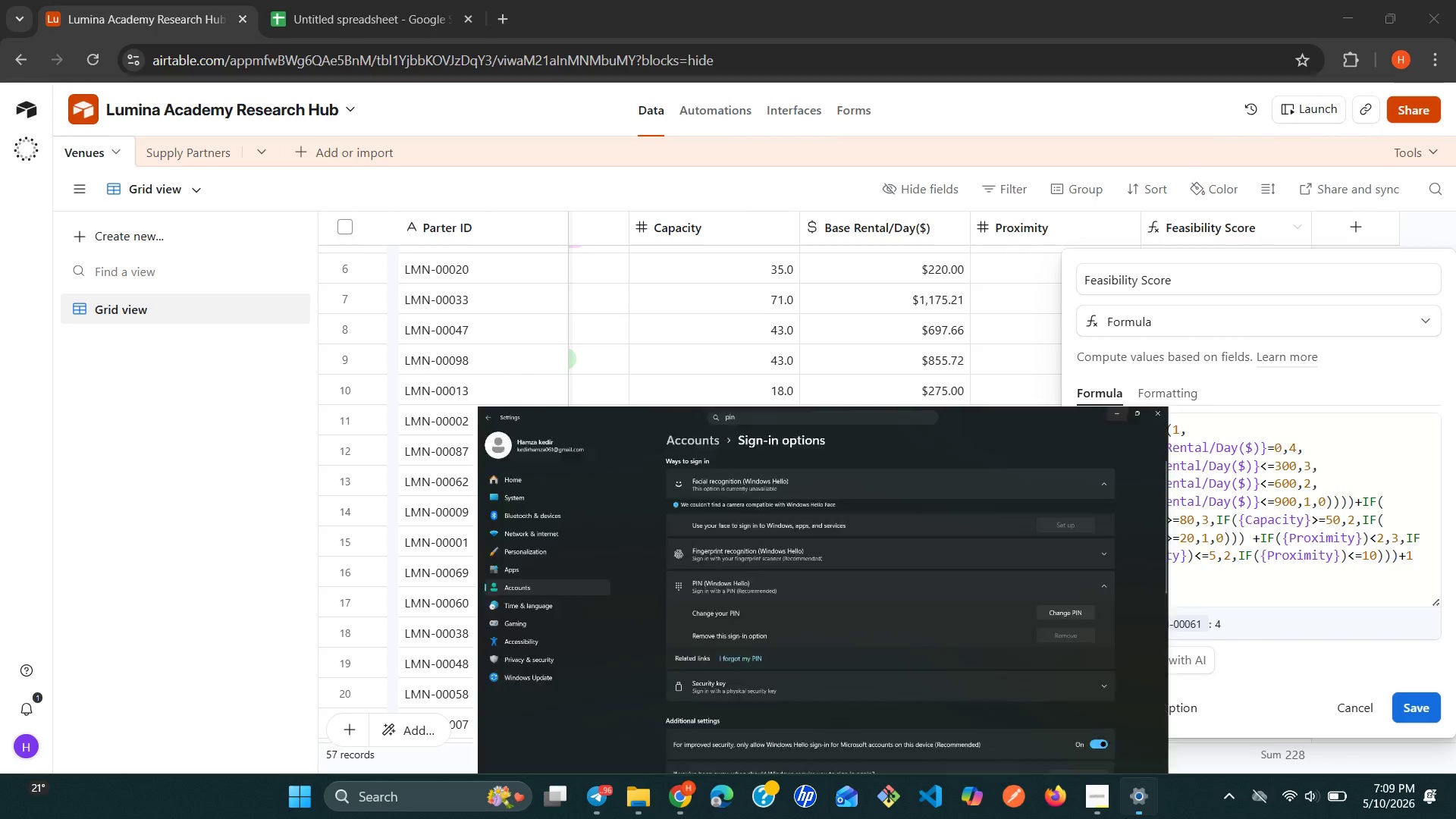 
left_click([1090, 792])